 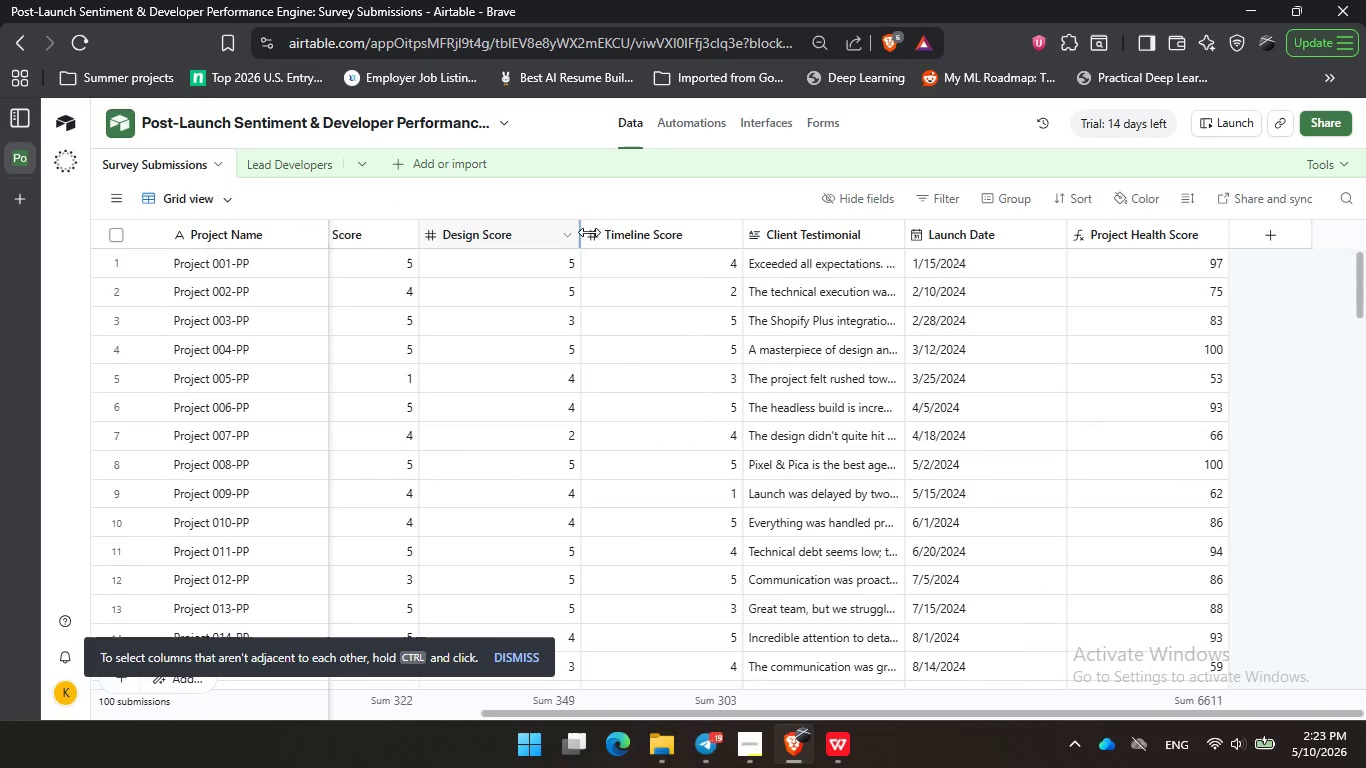 
left_click([1285, 238])
 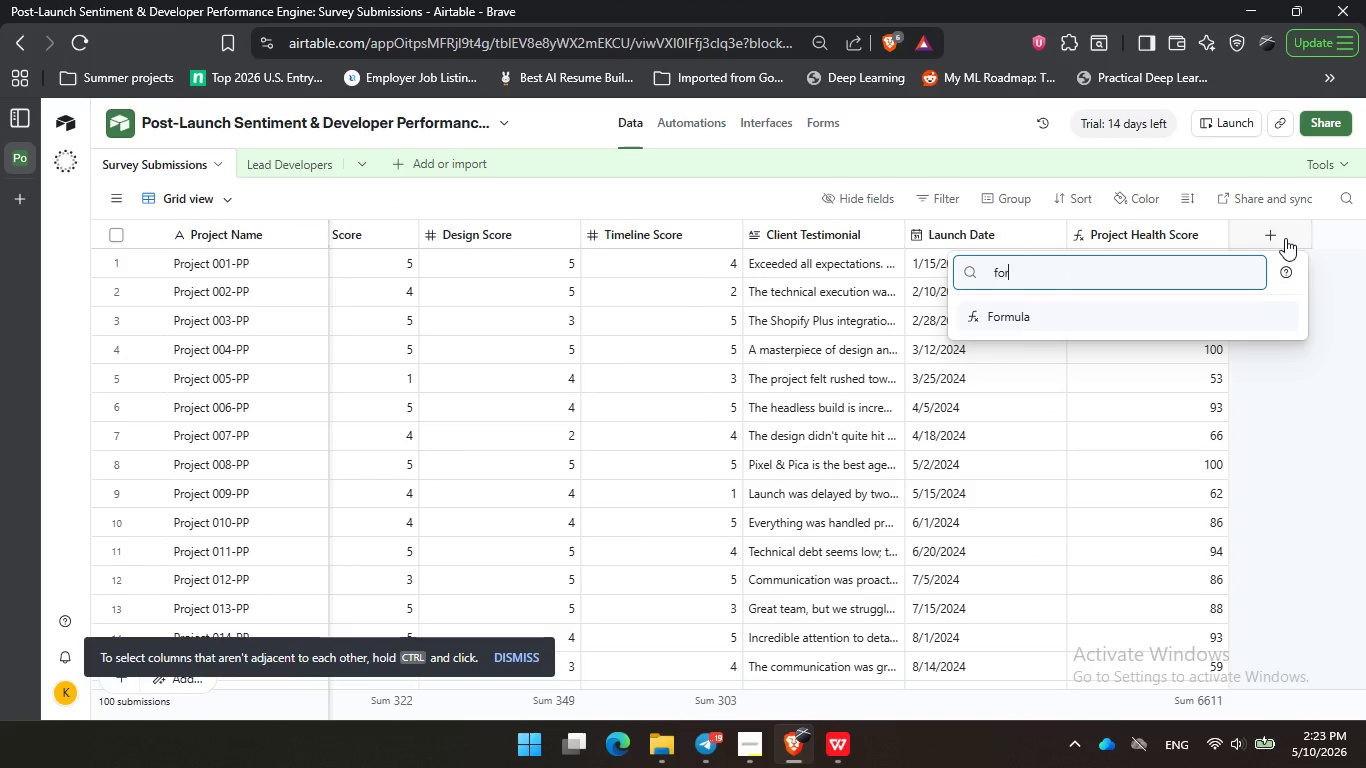 
type(for)
 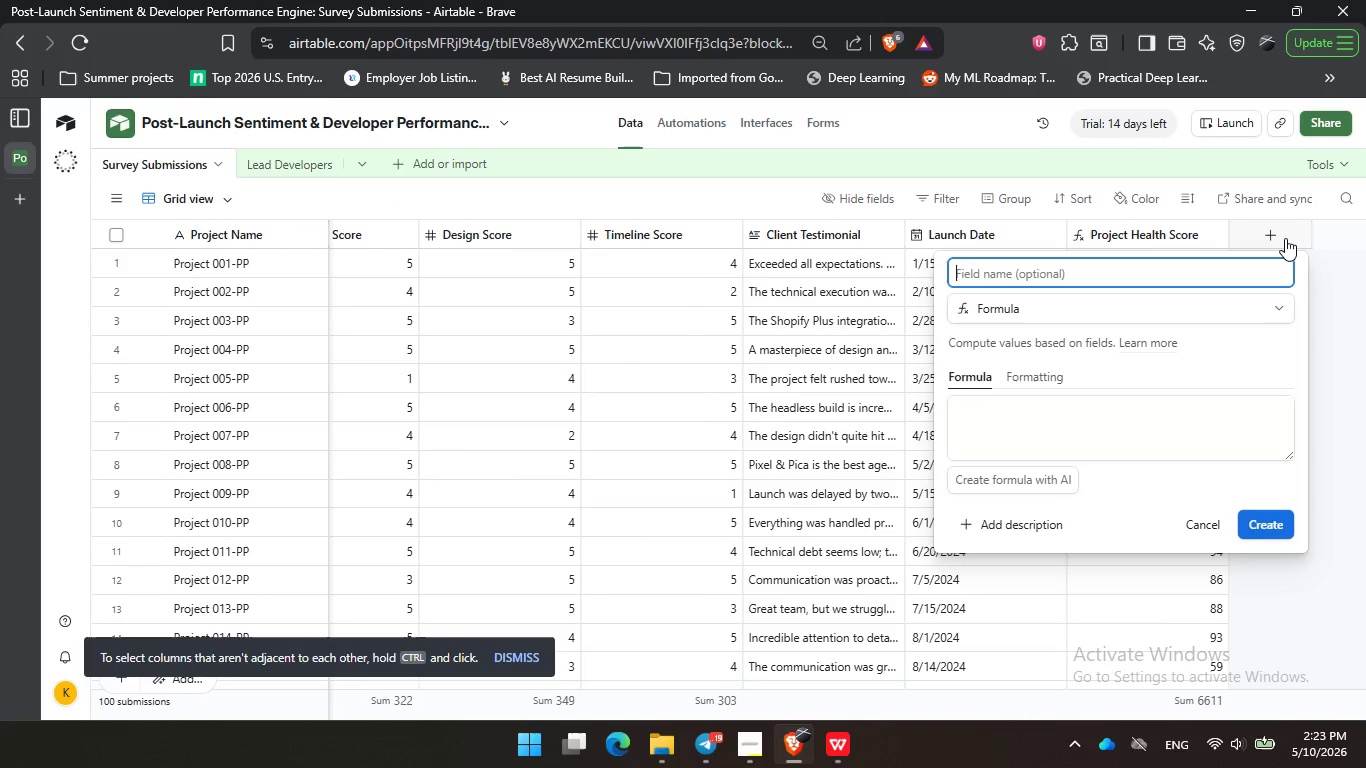 
key(Enter)
 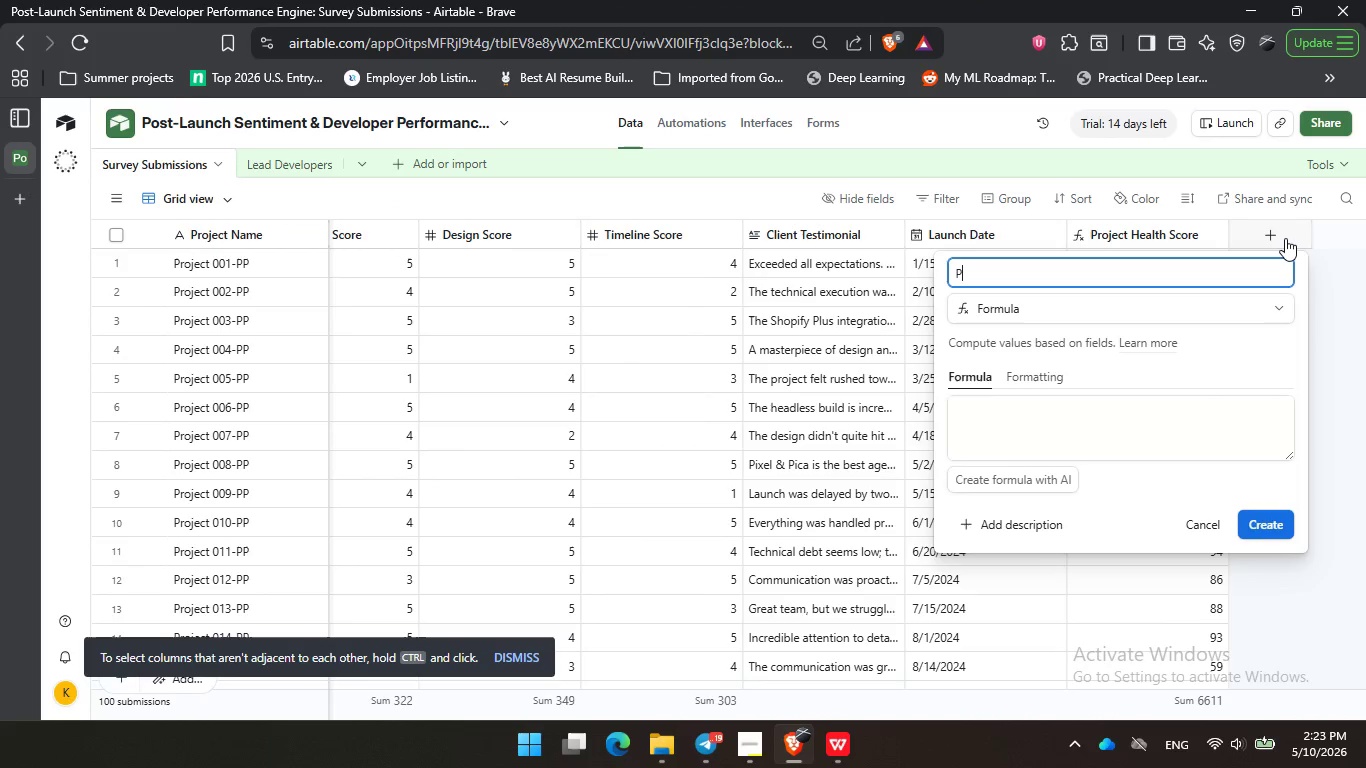 
type(Project )
 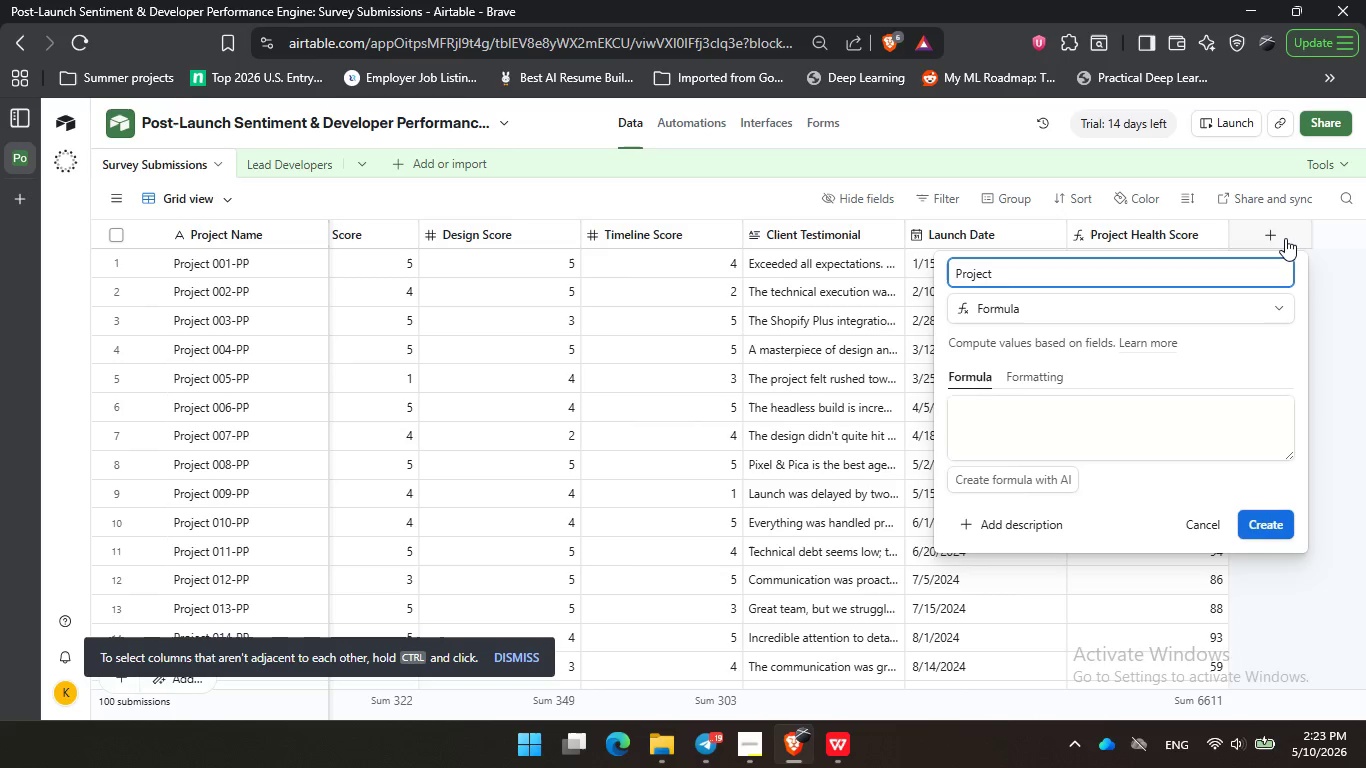 
wait(23.7)
 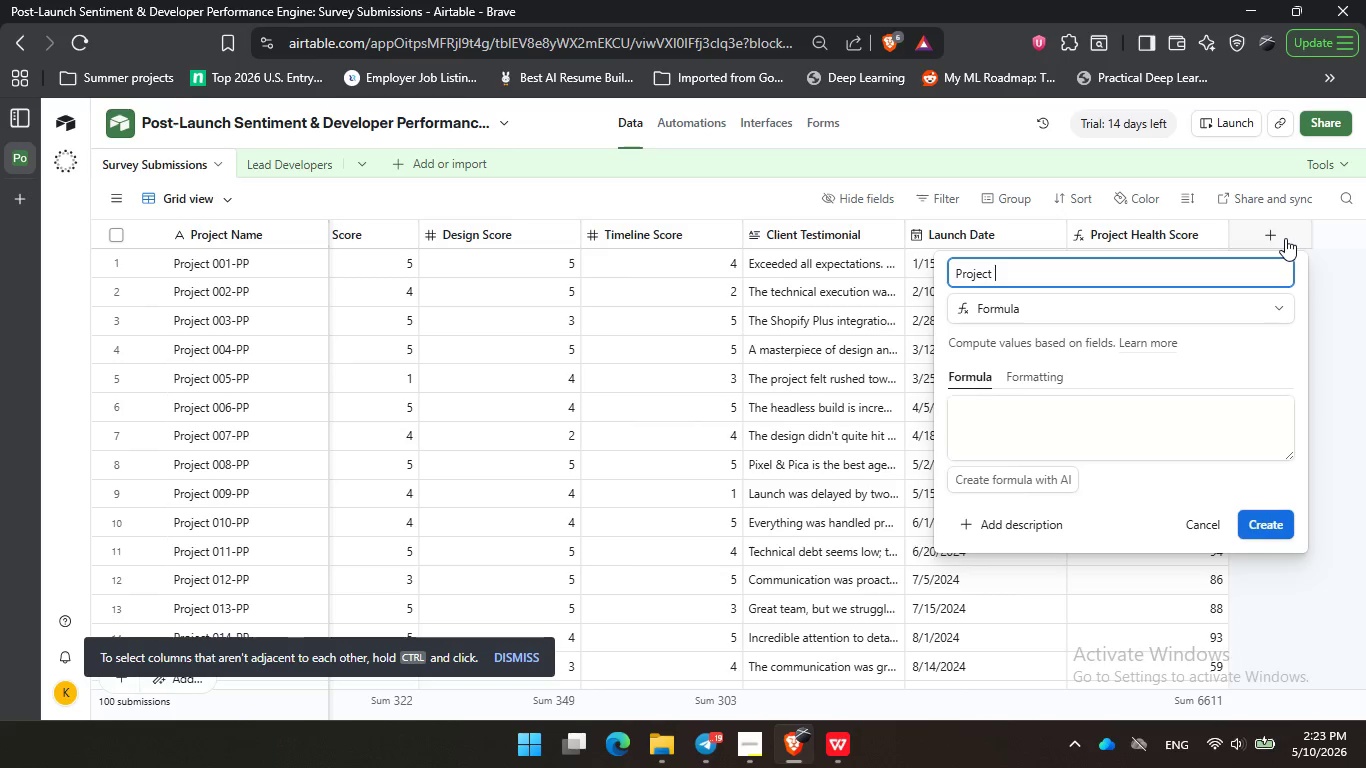 
type(T)
key(Backspace)
type(Status)
 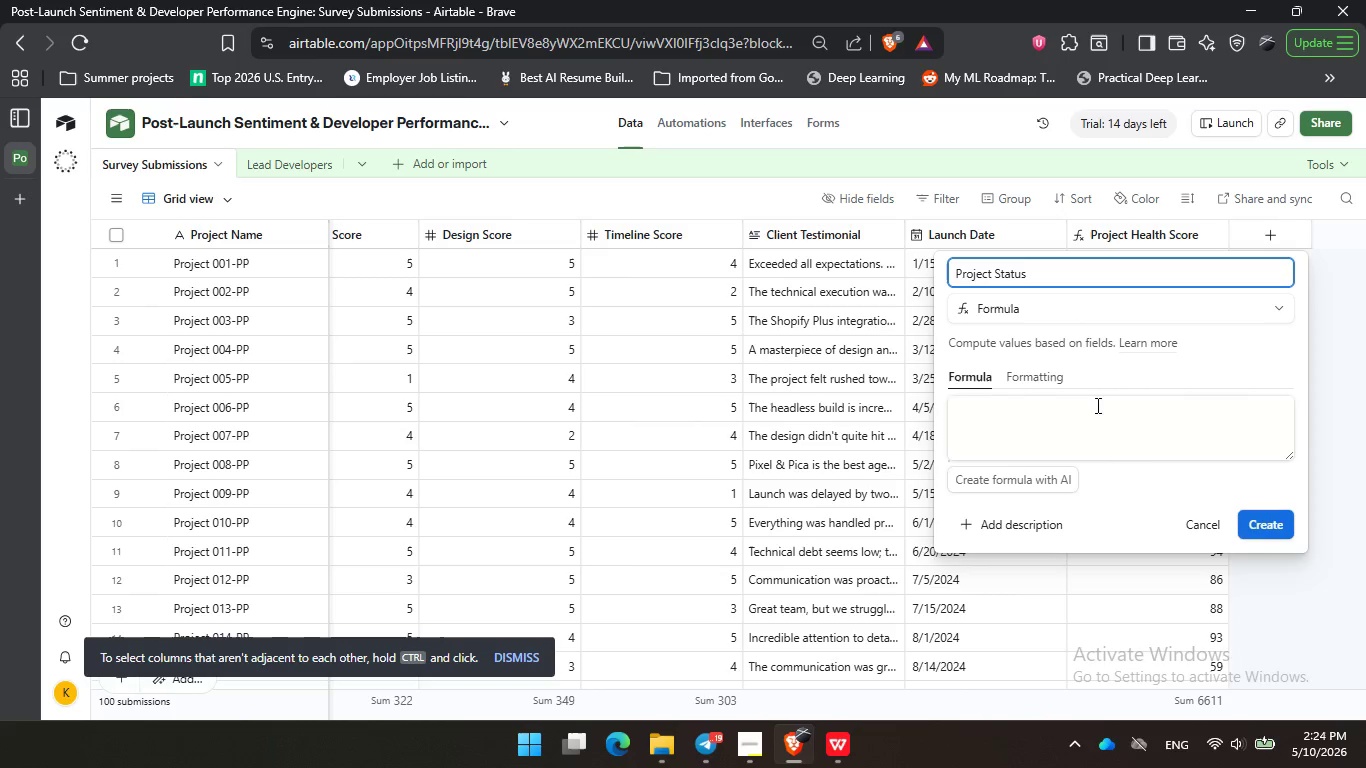 
wait(15.02)
 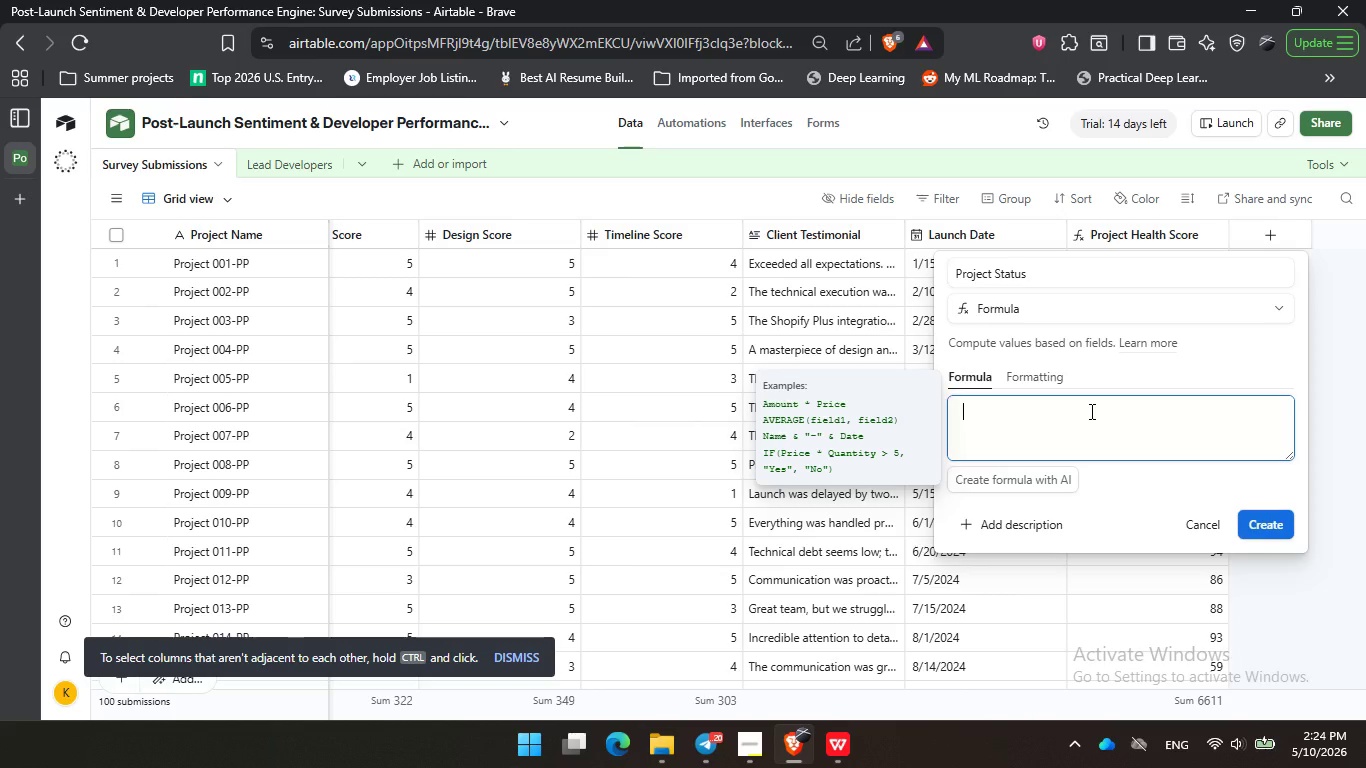 
type(if)
 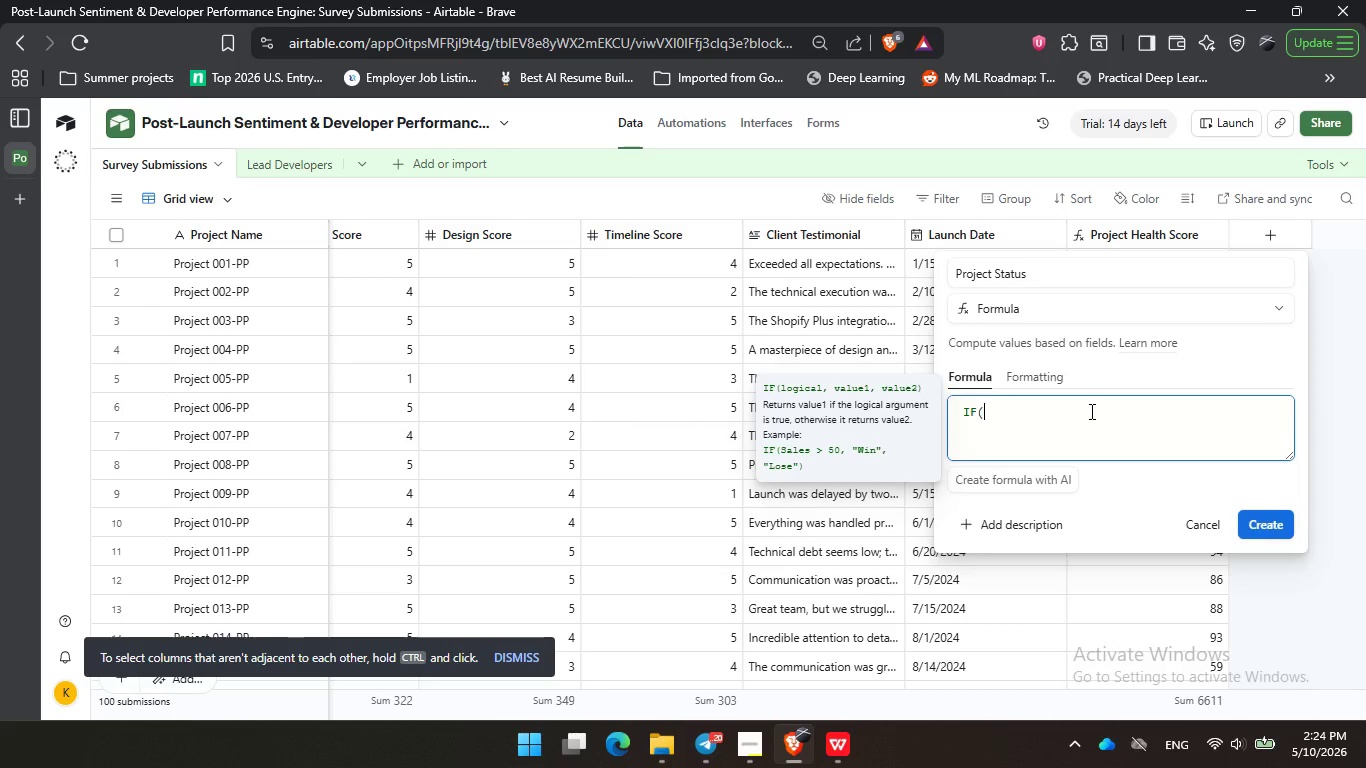 
key(Enter)
 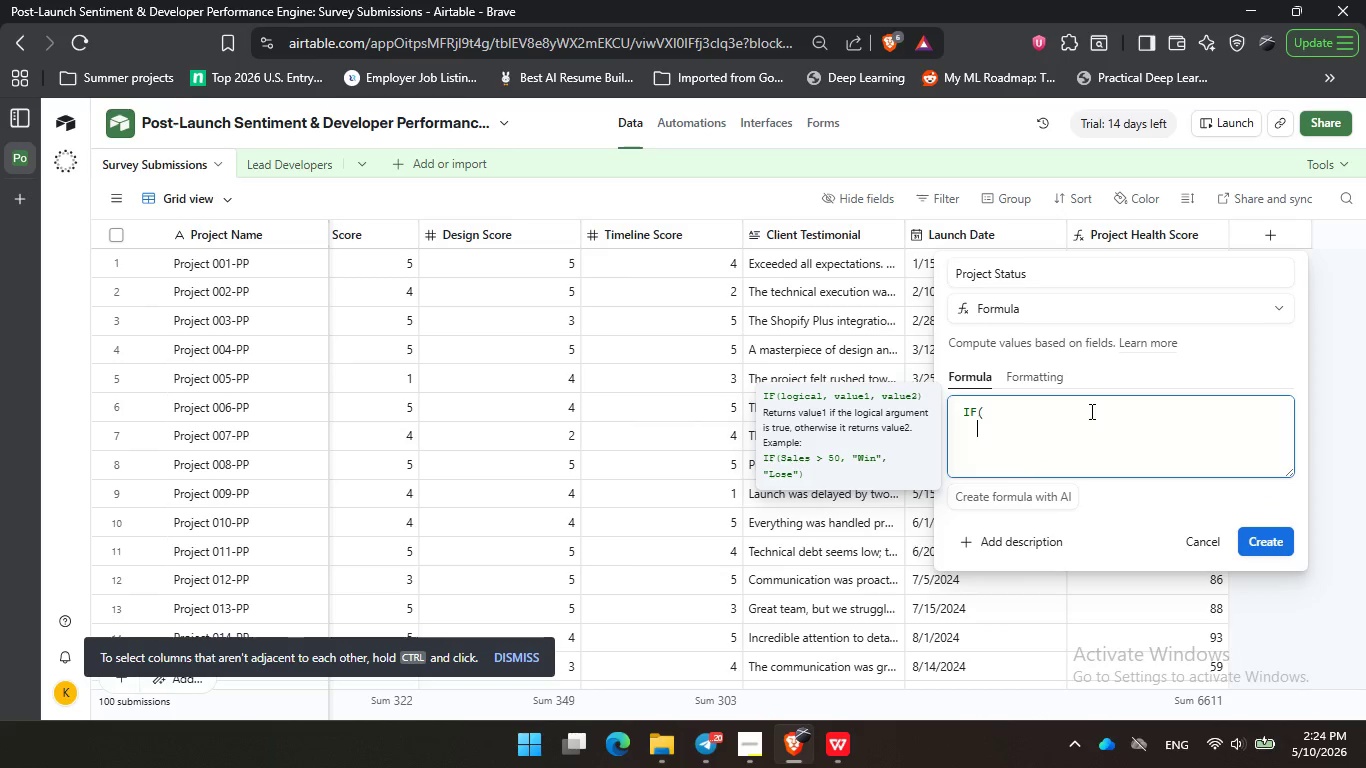 
key(Enter)
 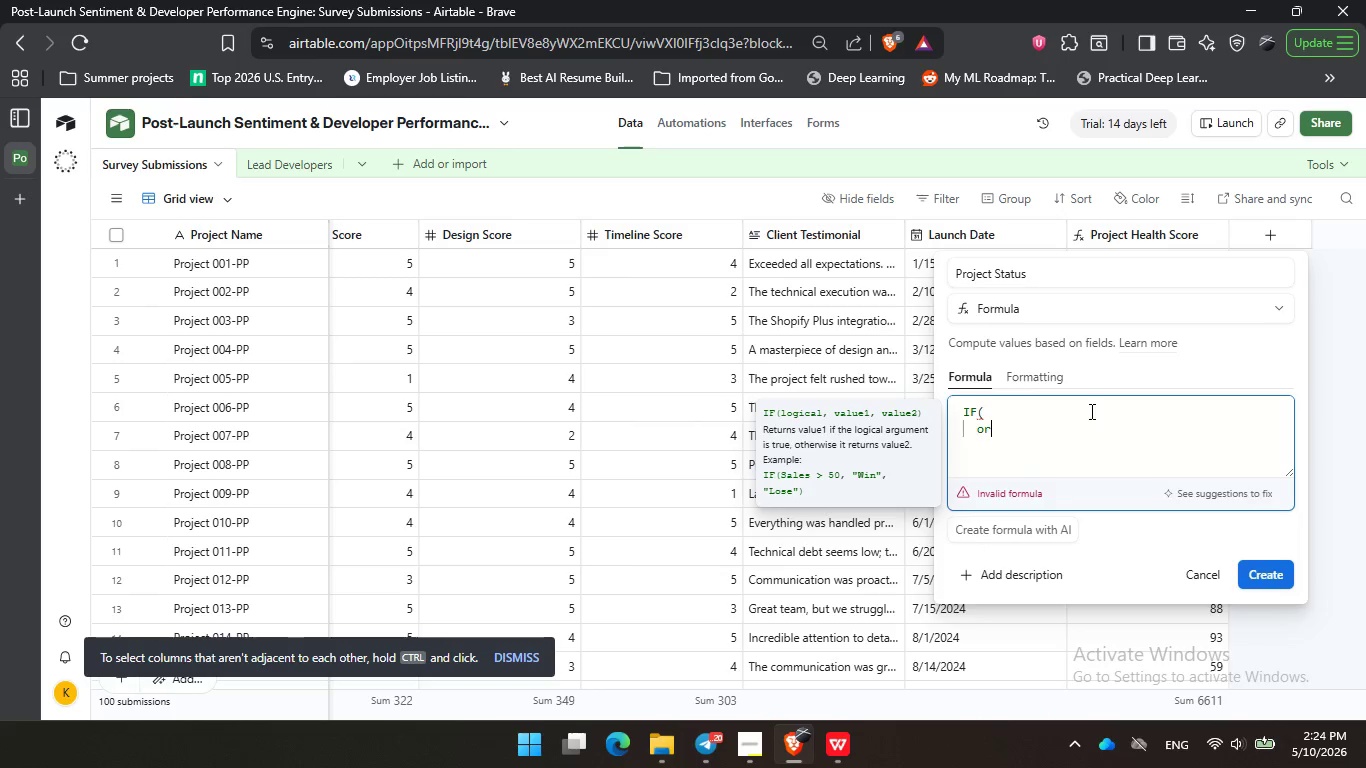 
type(or)
 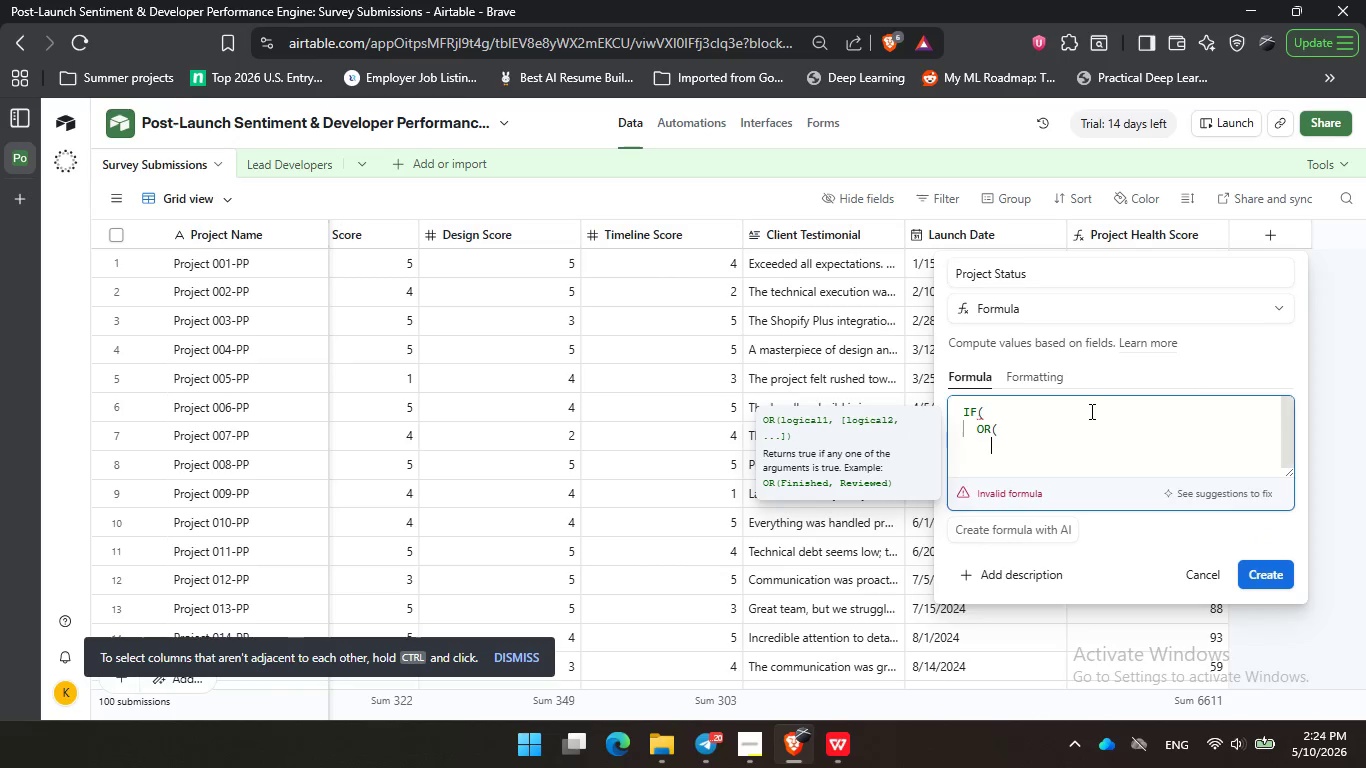 
key(Enter)
 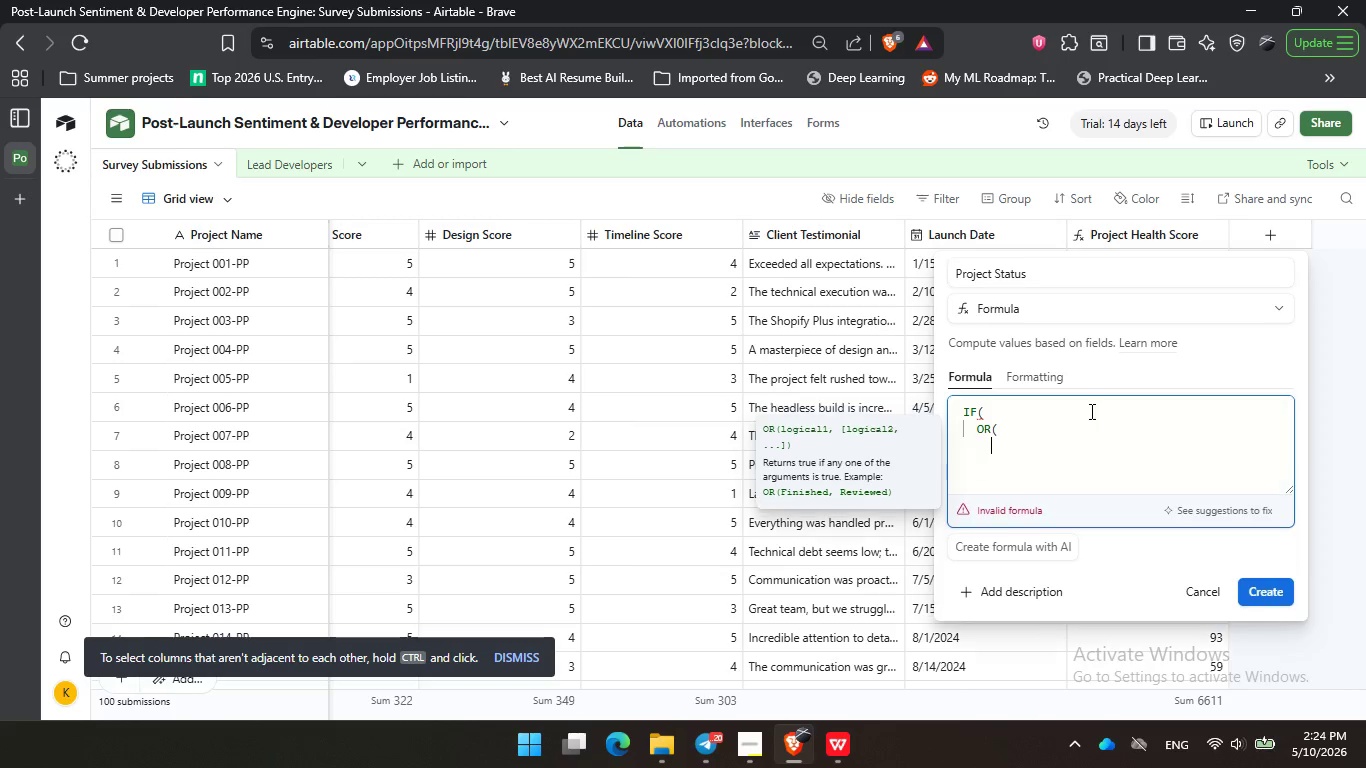 
key(Enter)
 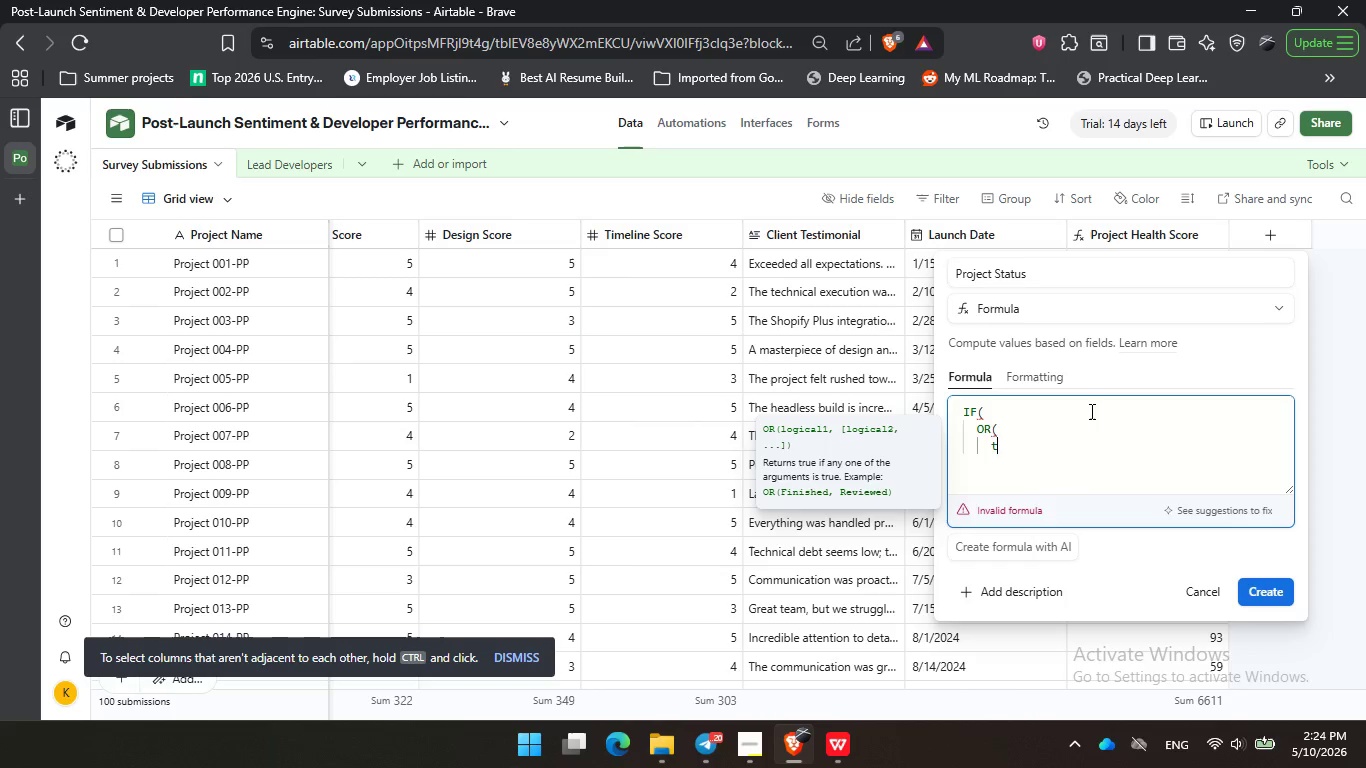 
type(tec)
 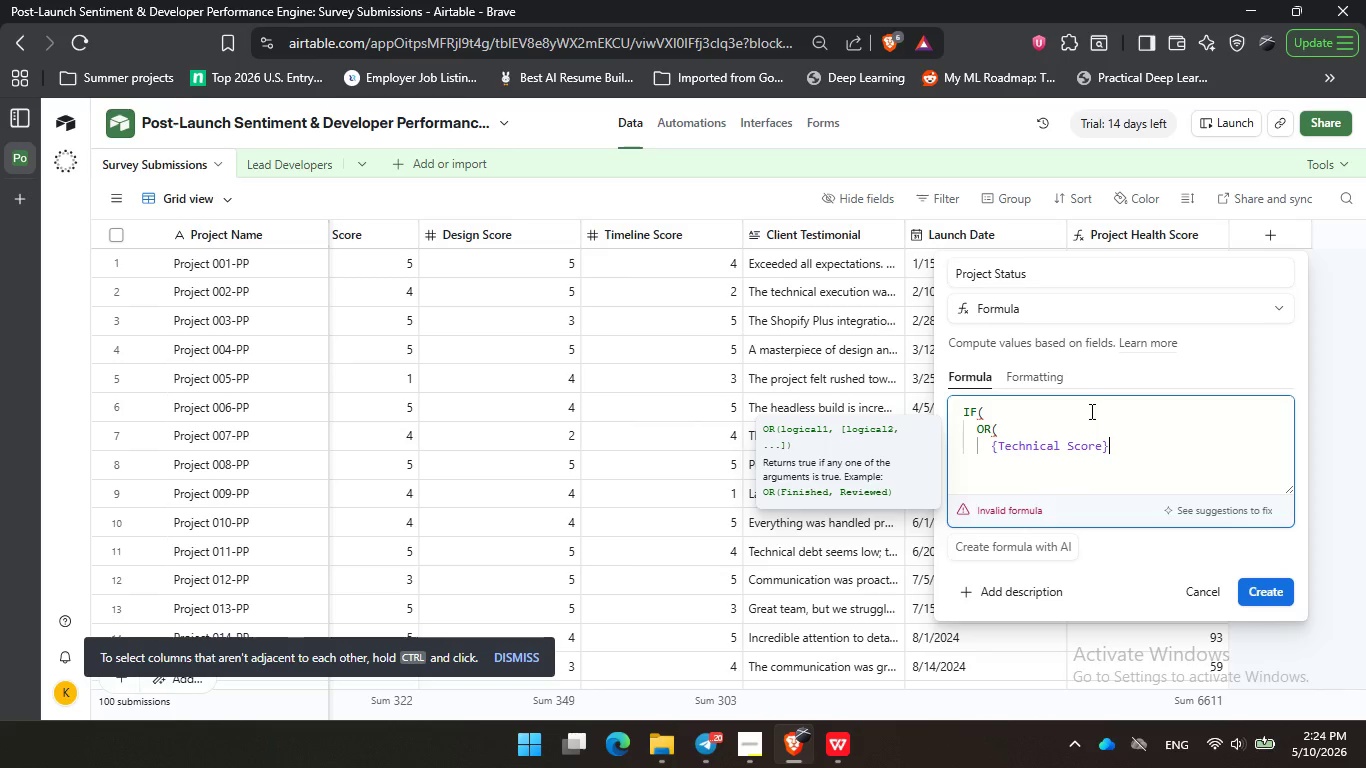 
key(Enter)
 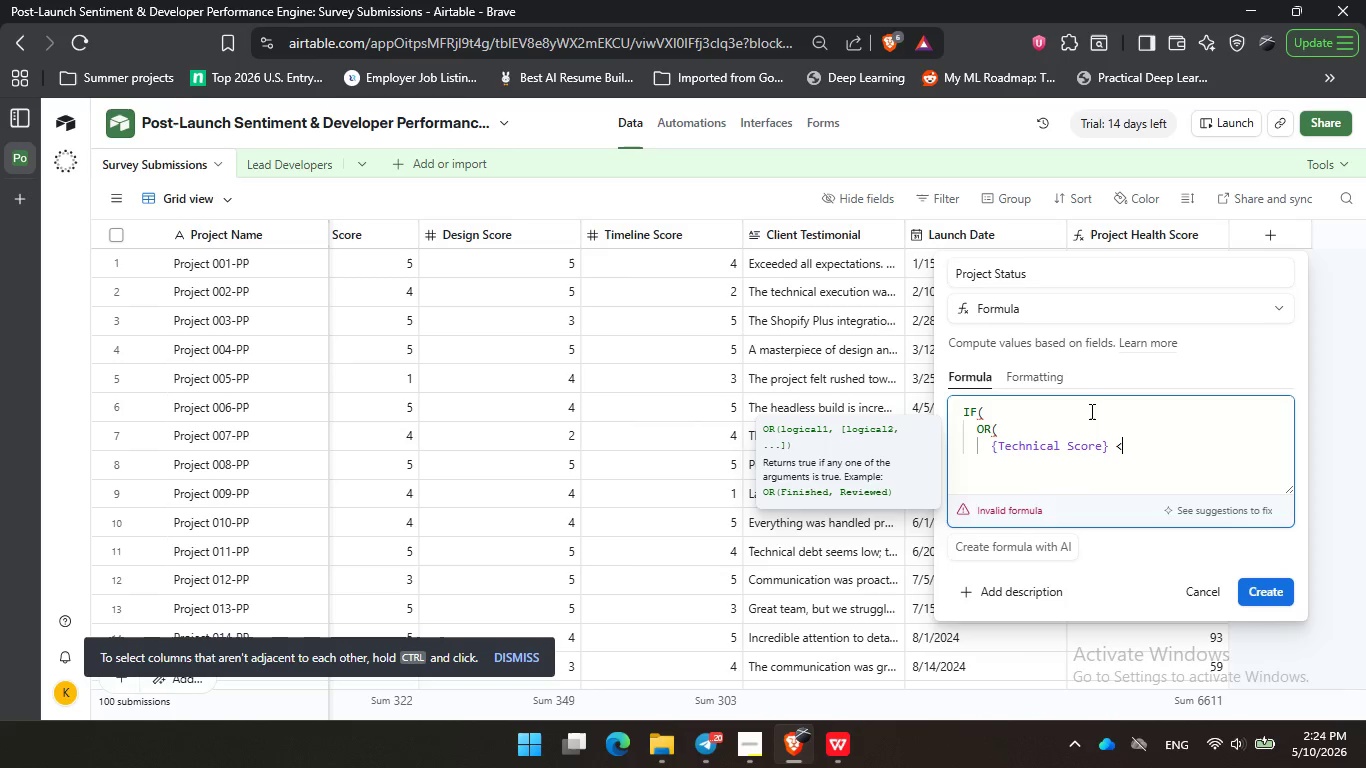 
key(Space)
 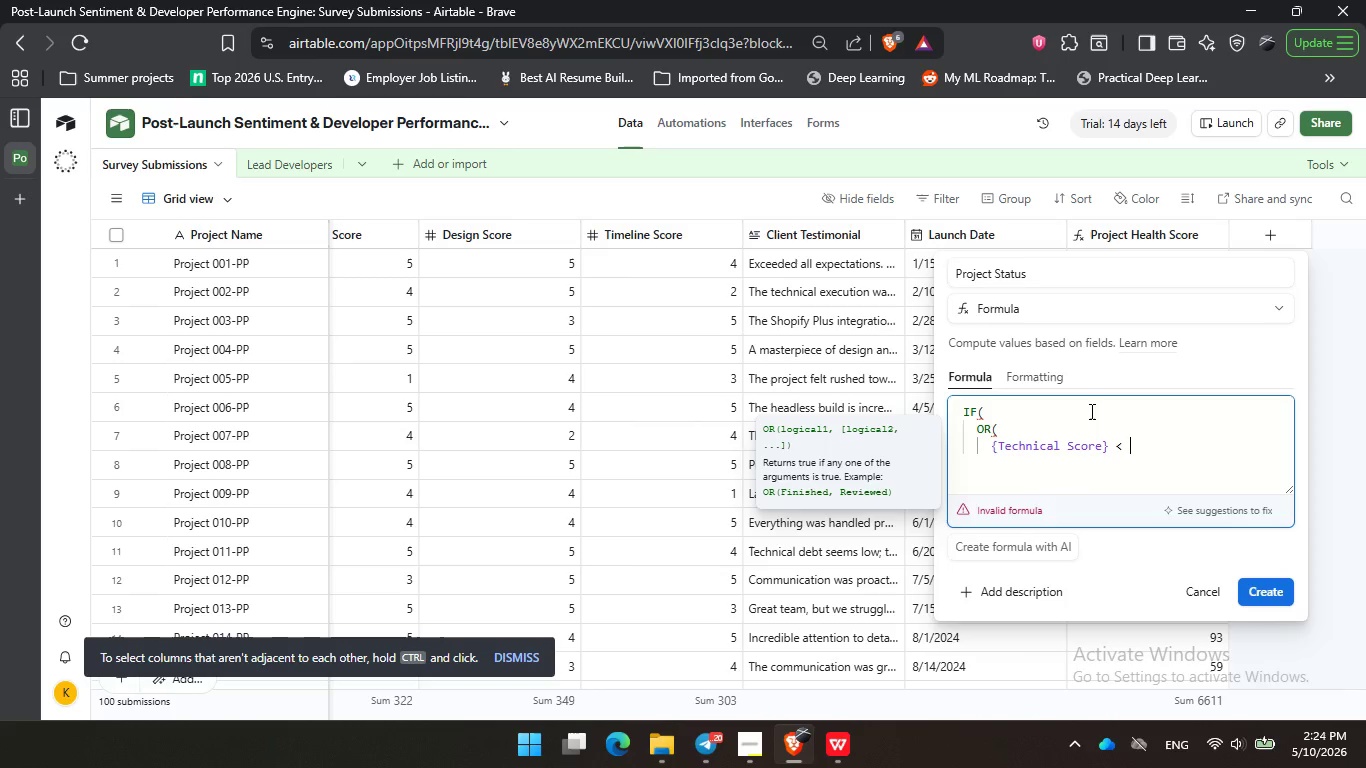 
key(Shift+ShiftRight)
 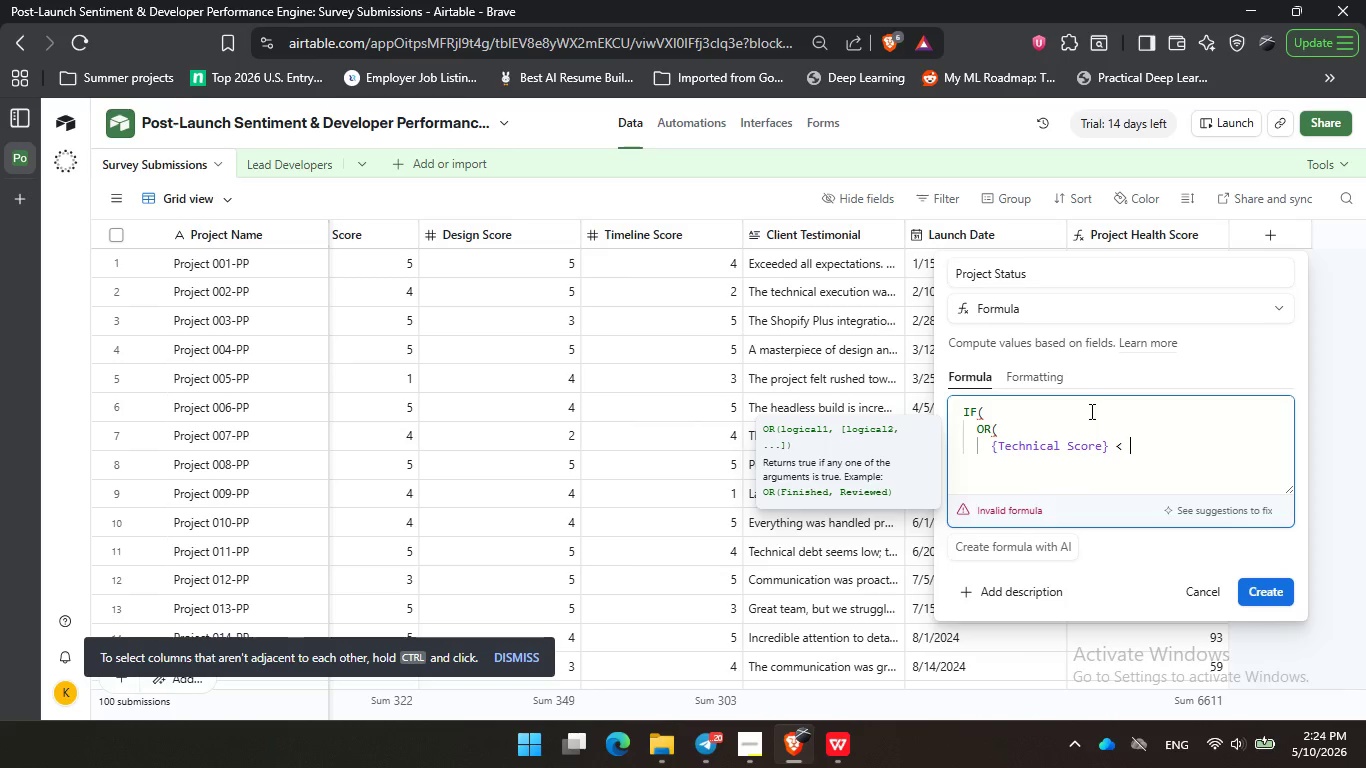 
key(Shift+Comma)
 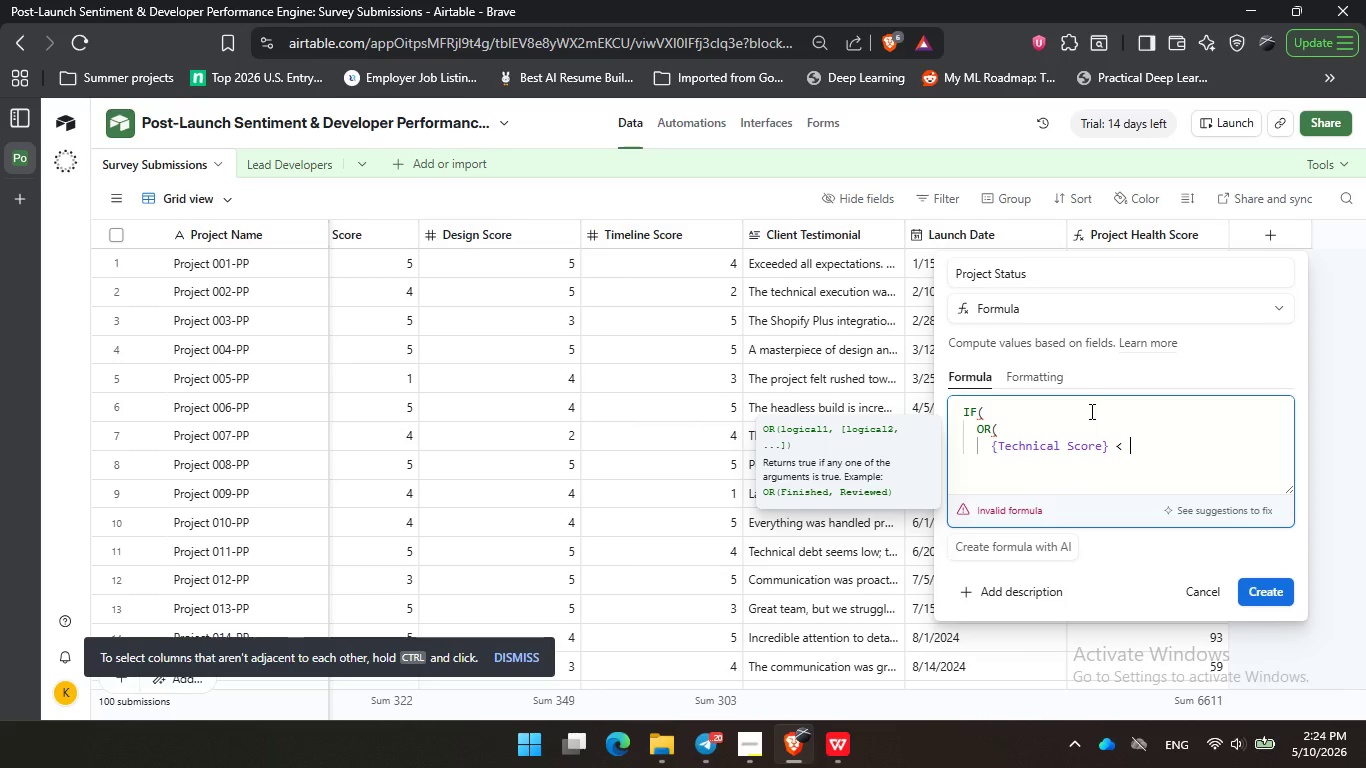 
key(Space)
 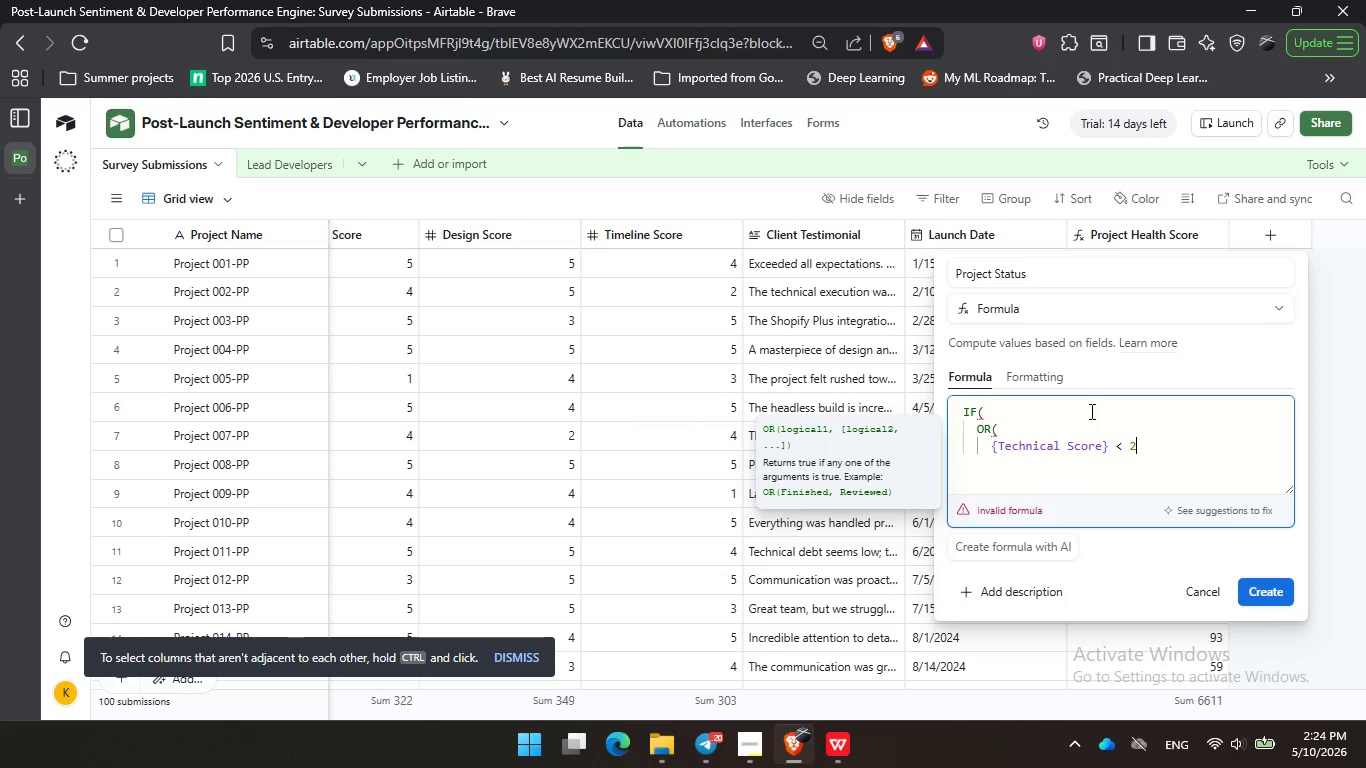 
key(Numpad2)
 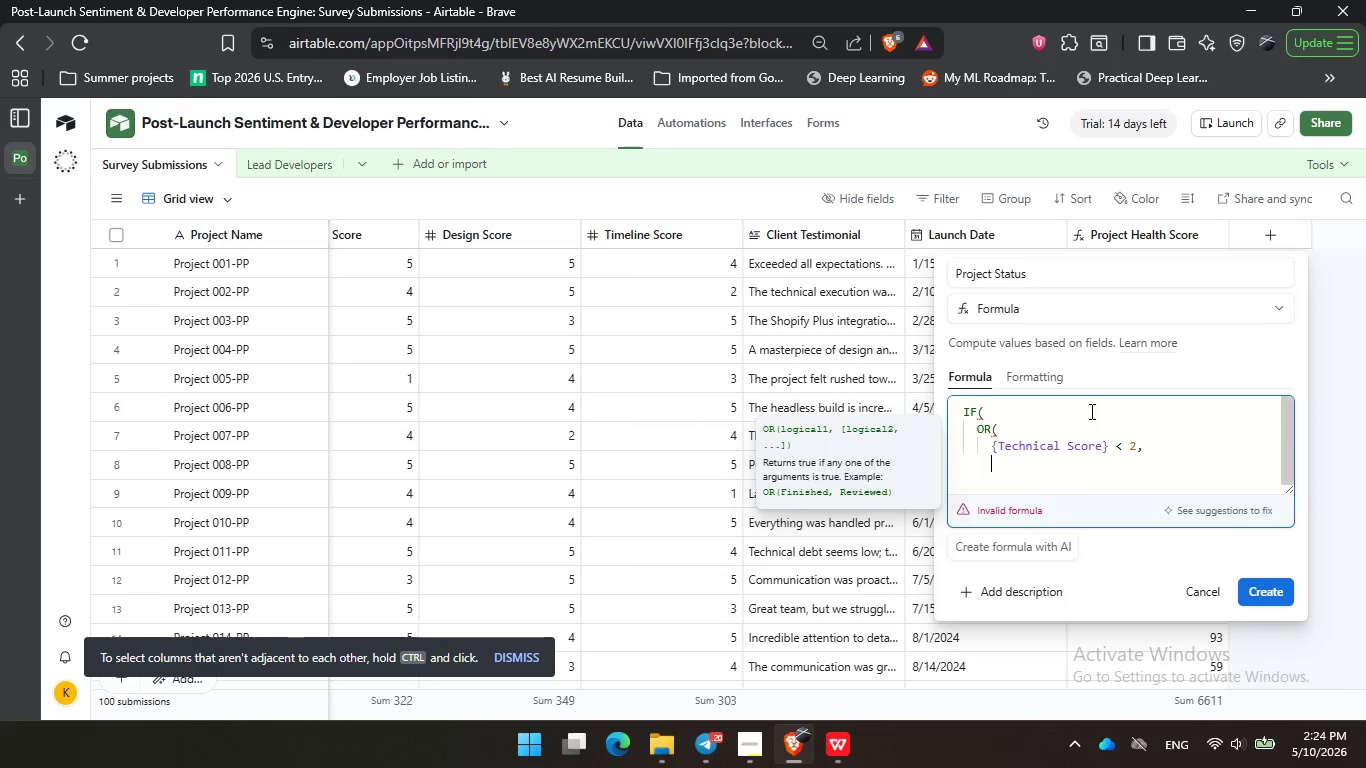 
key(Comma)
 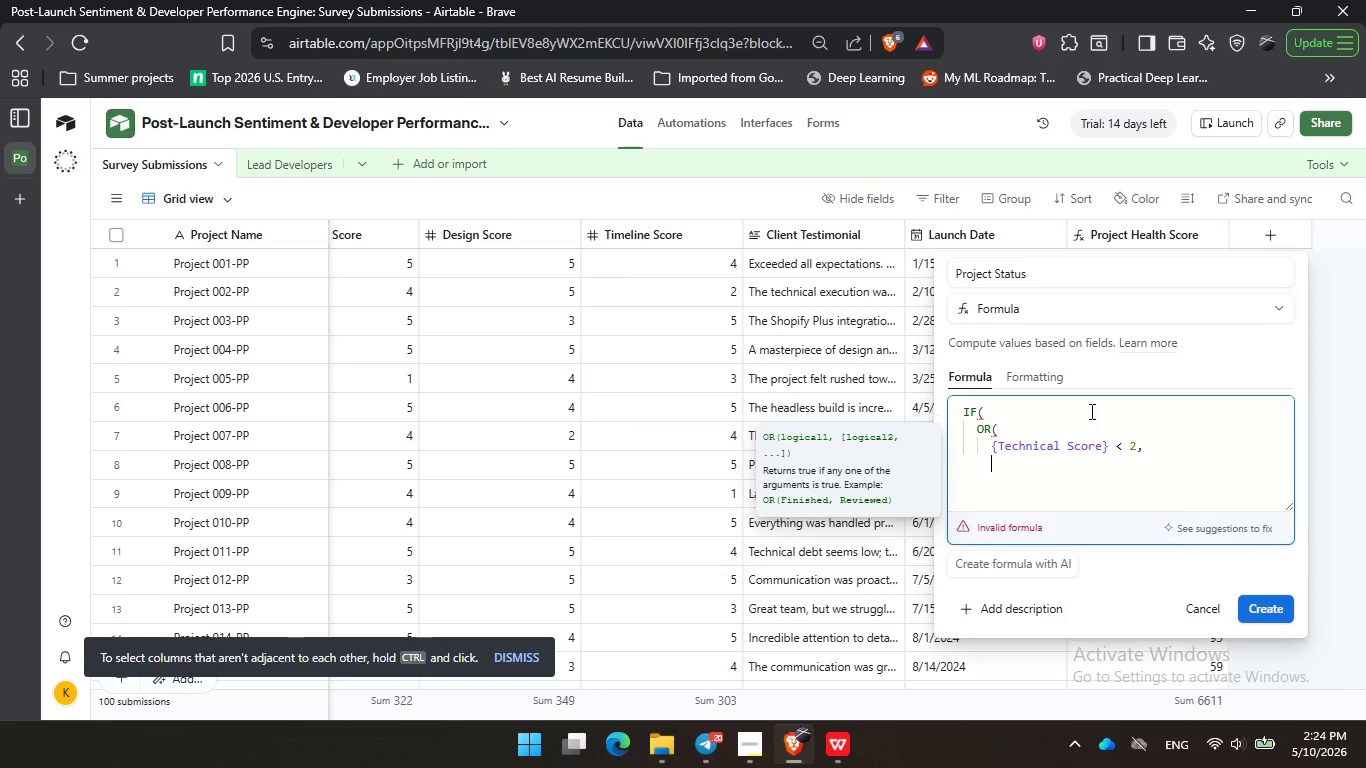 
key(Enter)
 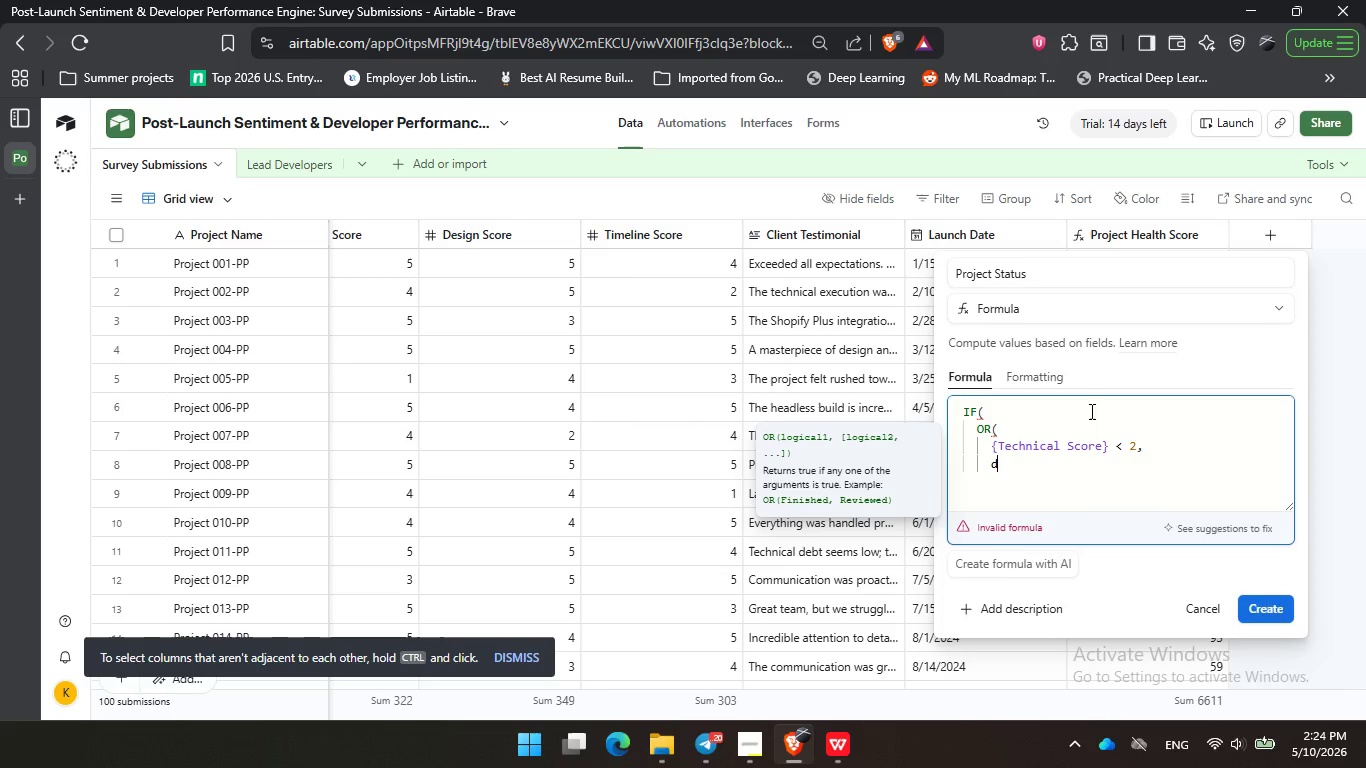 
type(des)
 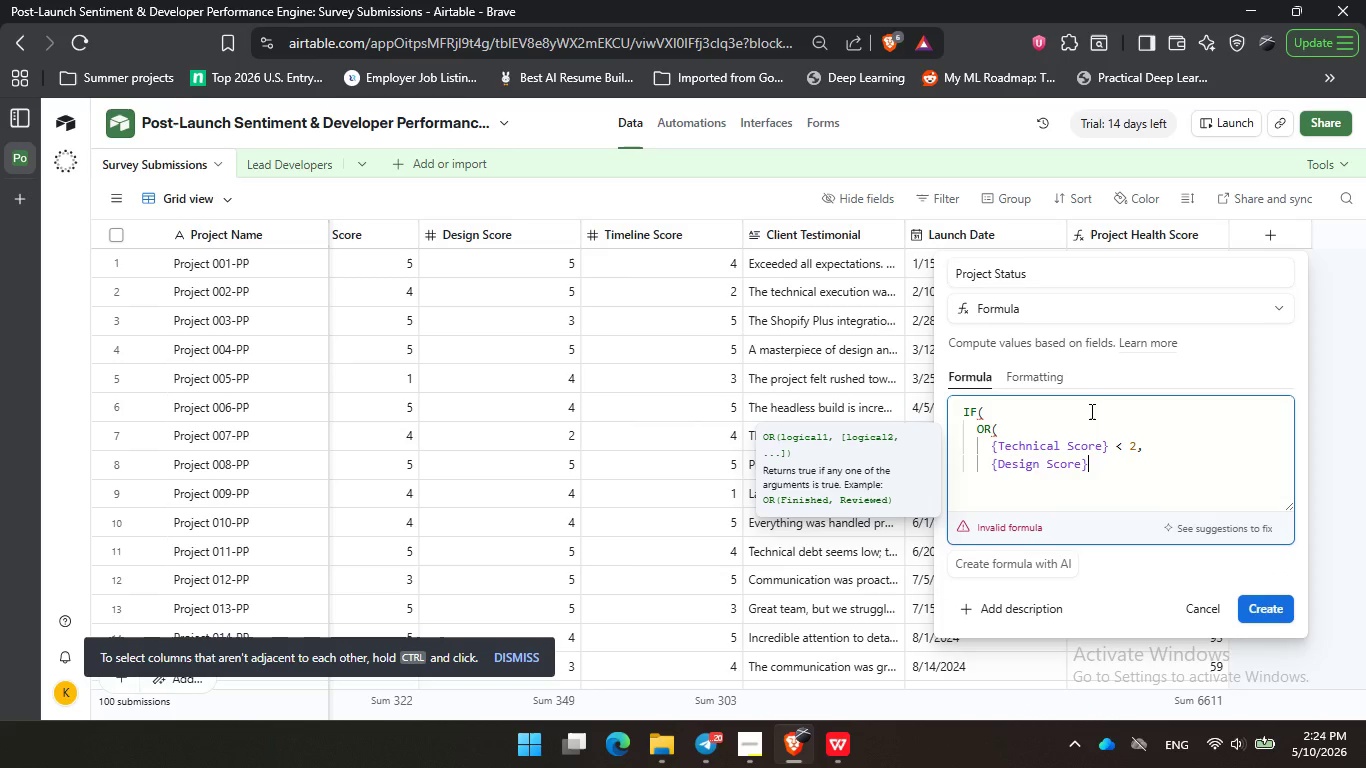 
key(Enter)
 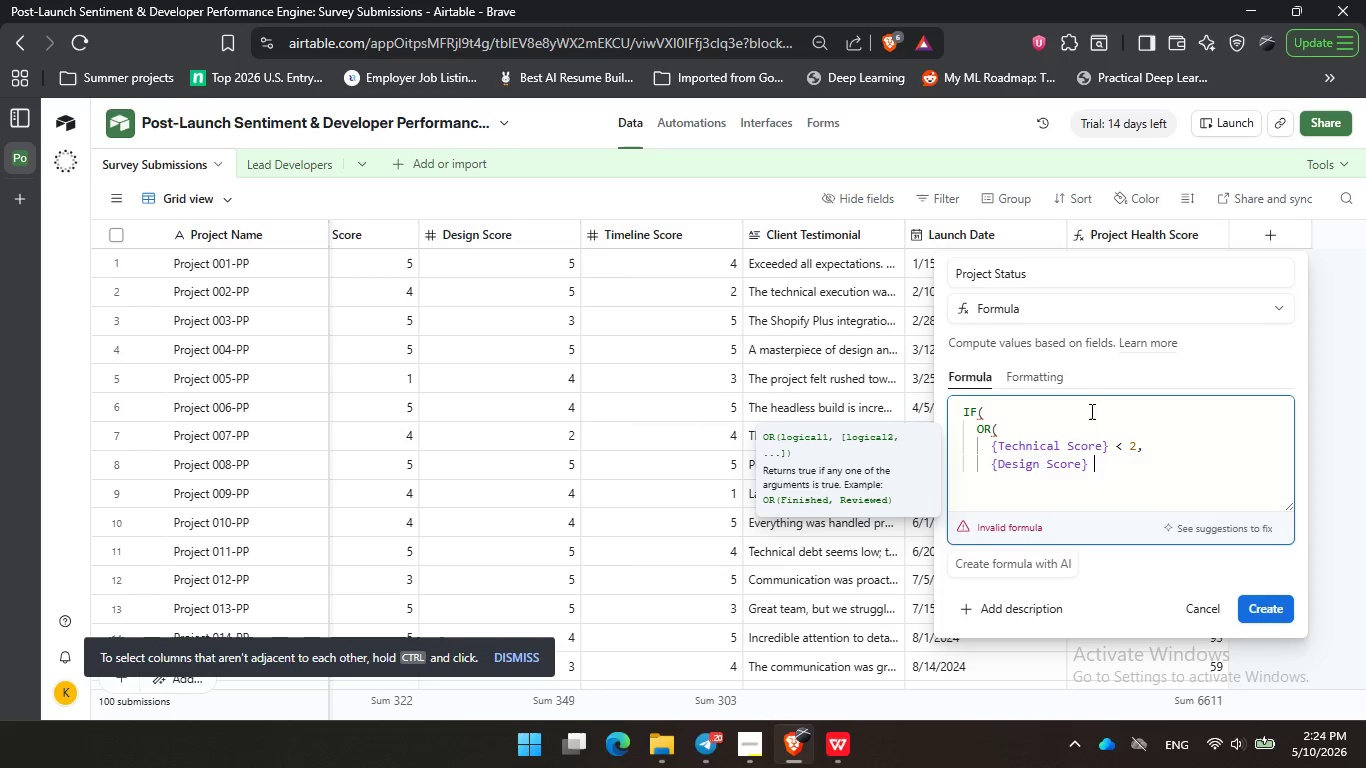 
key(Space)
 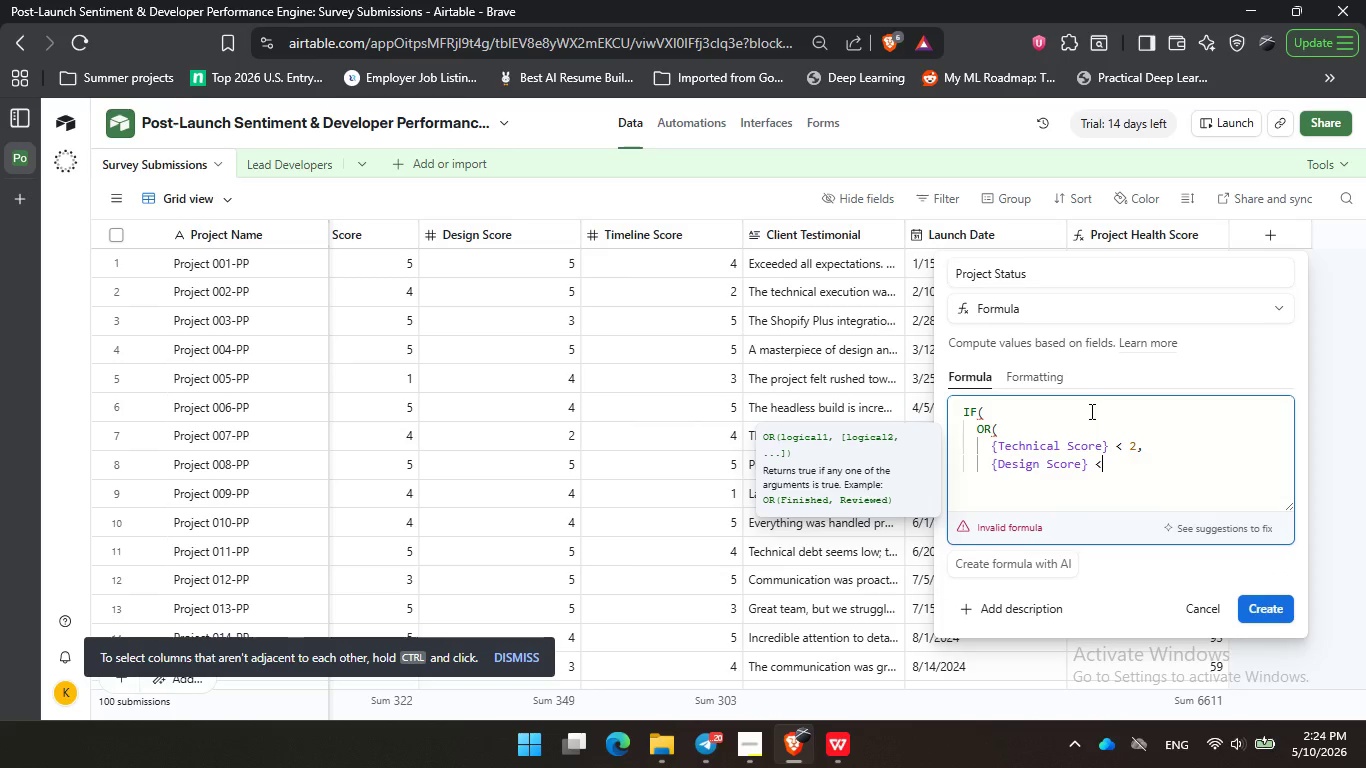 
key(Shift+ShiftRight)
 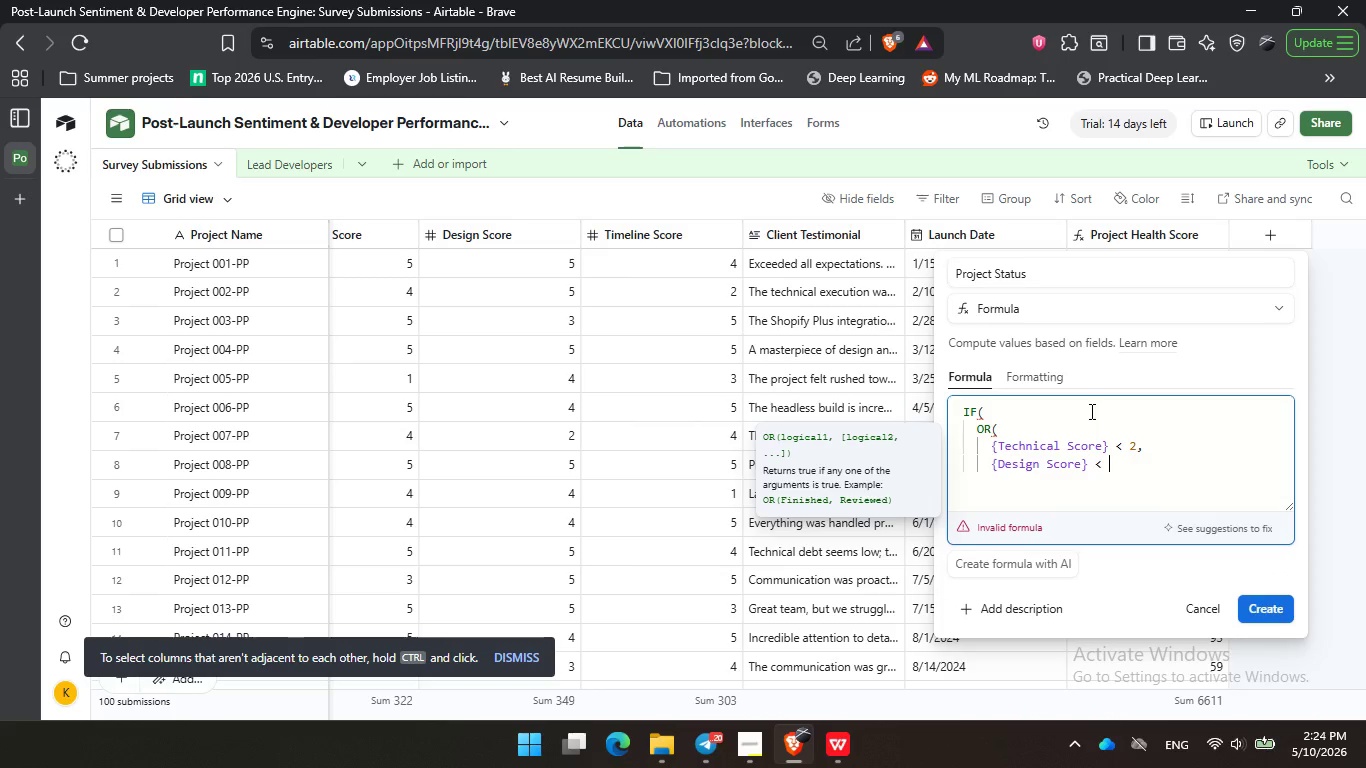 
key(Shift+Comma)
 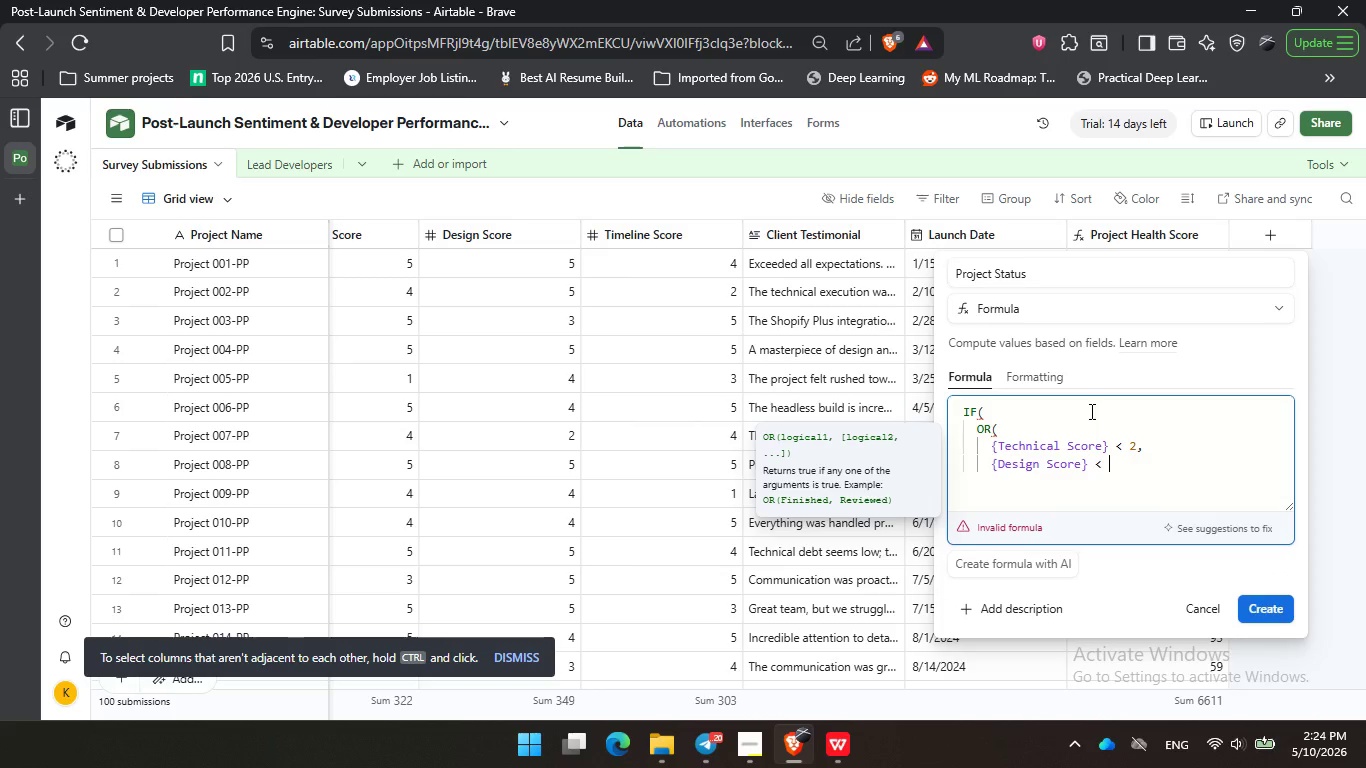 
key(Space)
 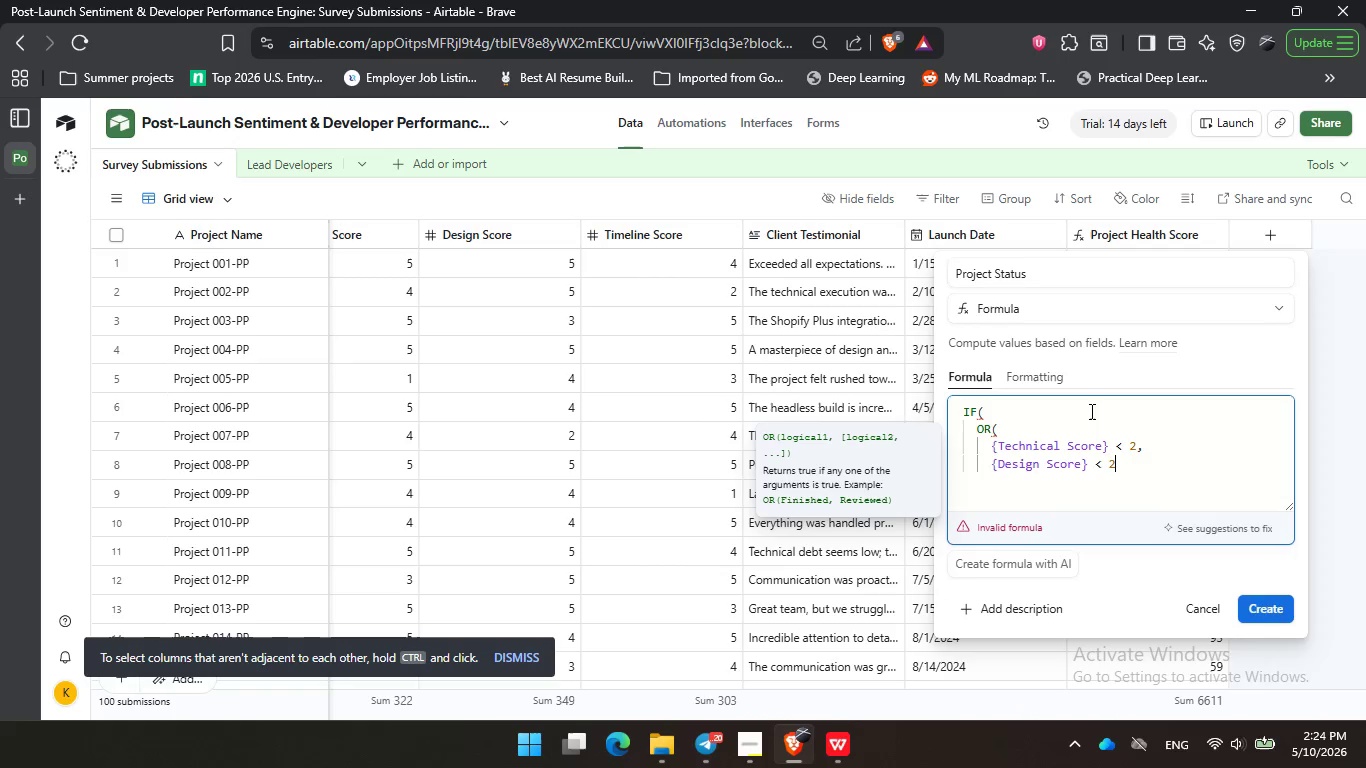 
key(2)
 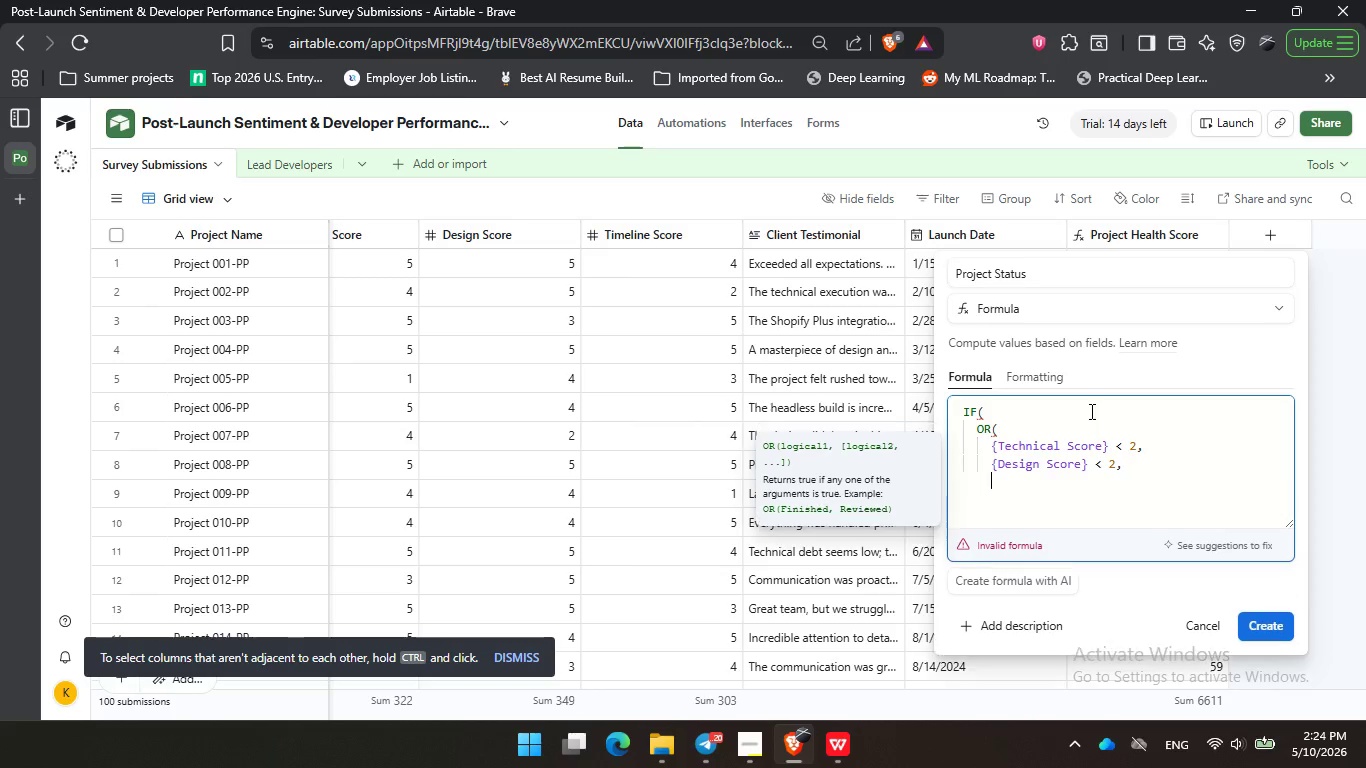 
key(Comma)
 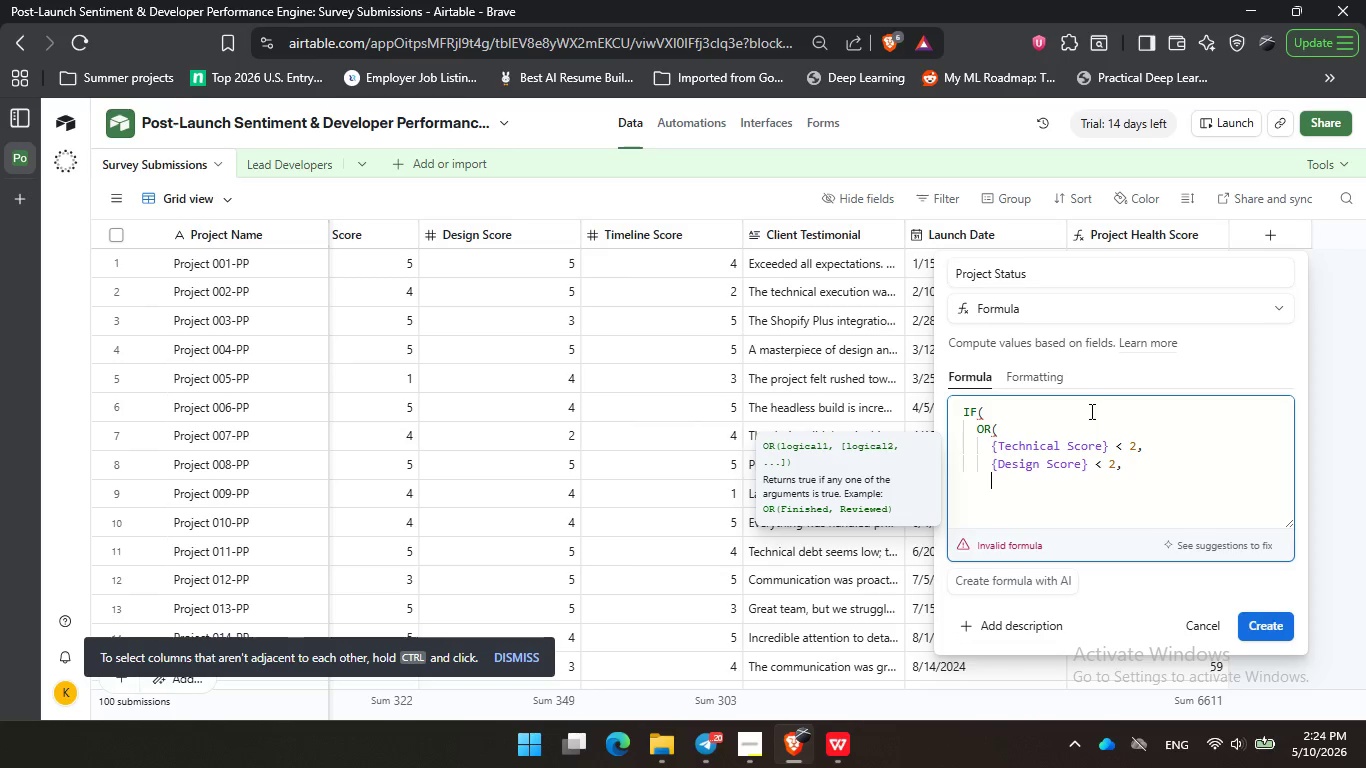 
key(Enter)
 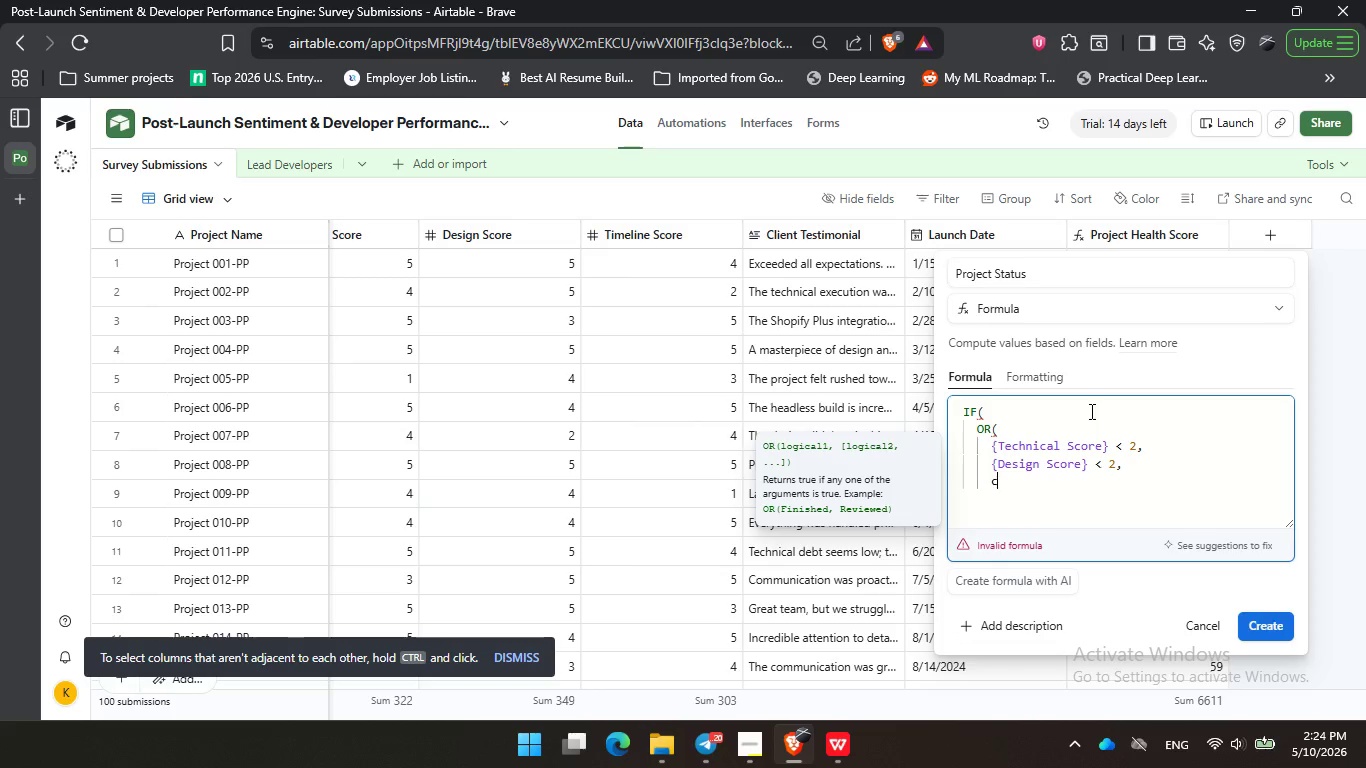 
type(com)
 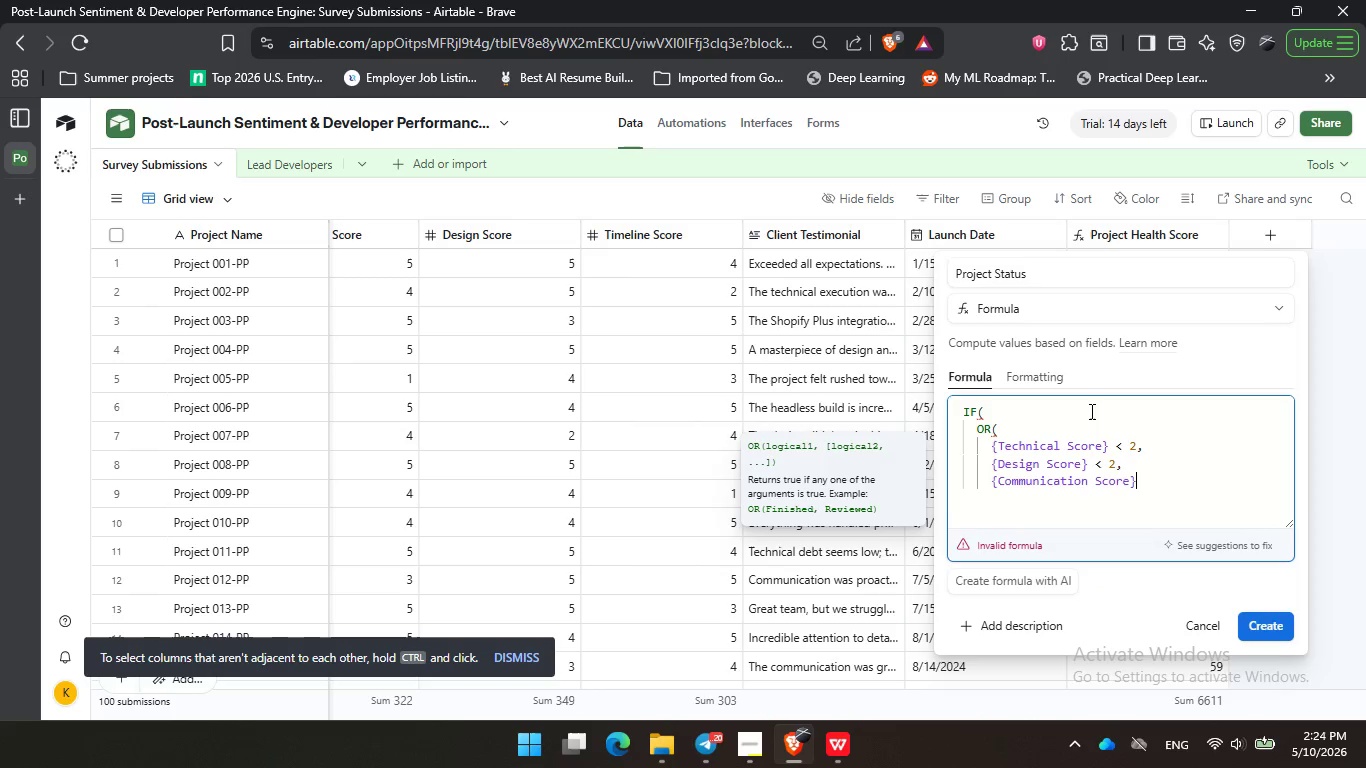 
key(Enter)
 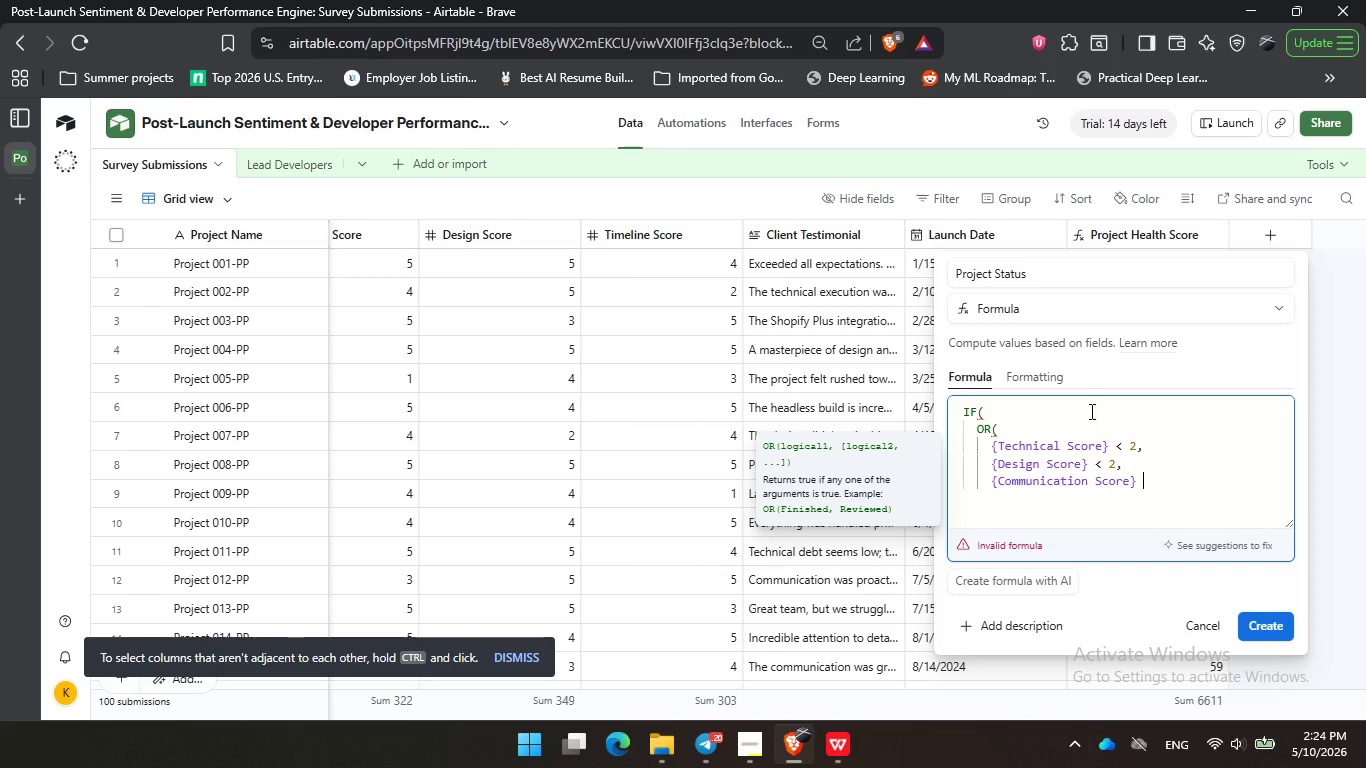 
key(Space)
 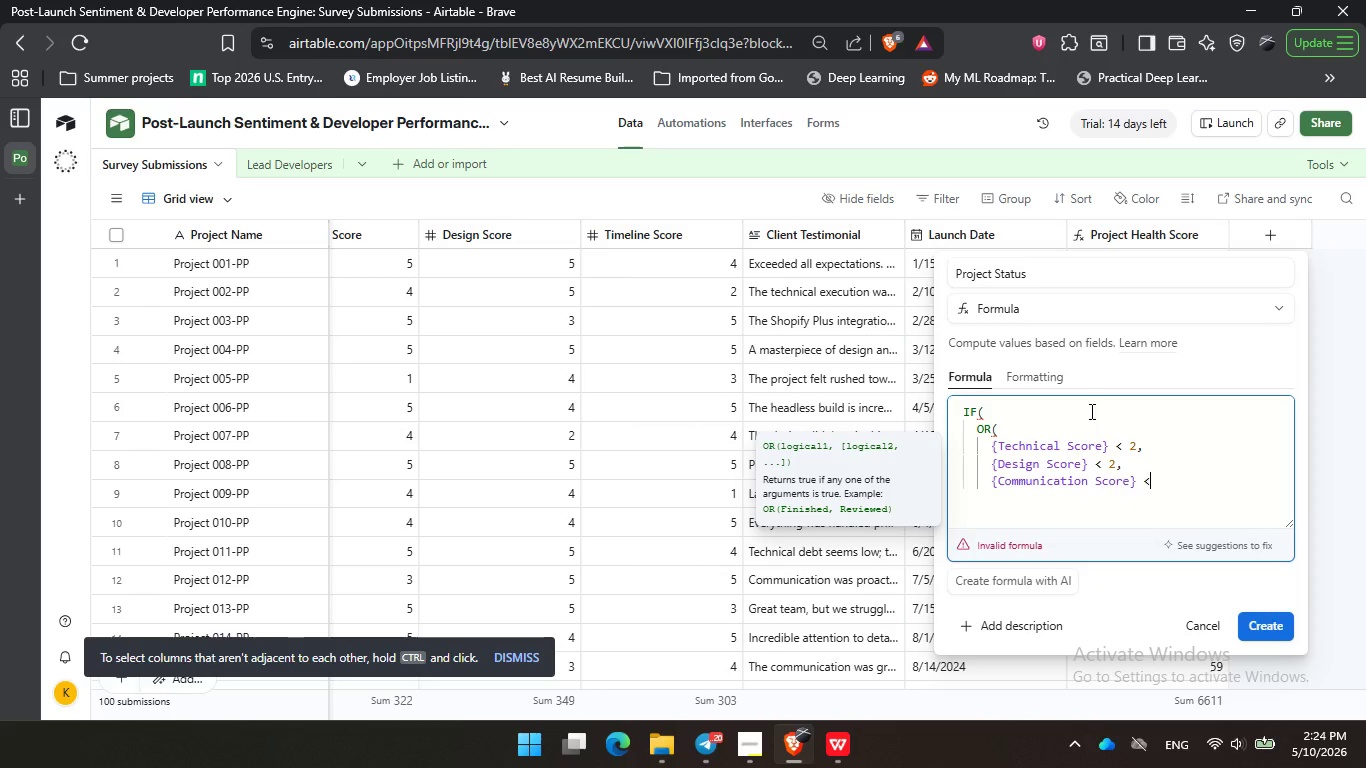 
key(Shift+ShiftRight)
 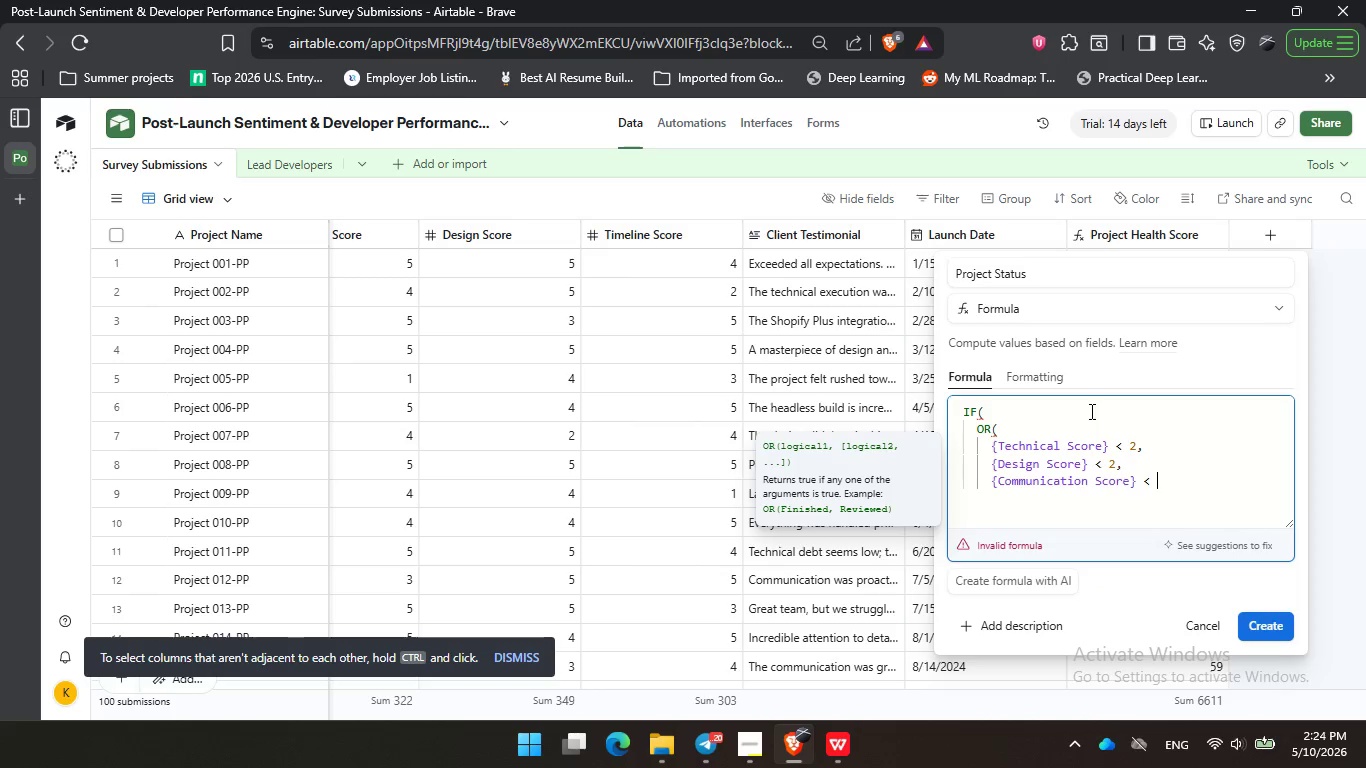 
key(Shift+Comma)
 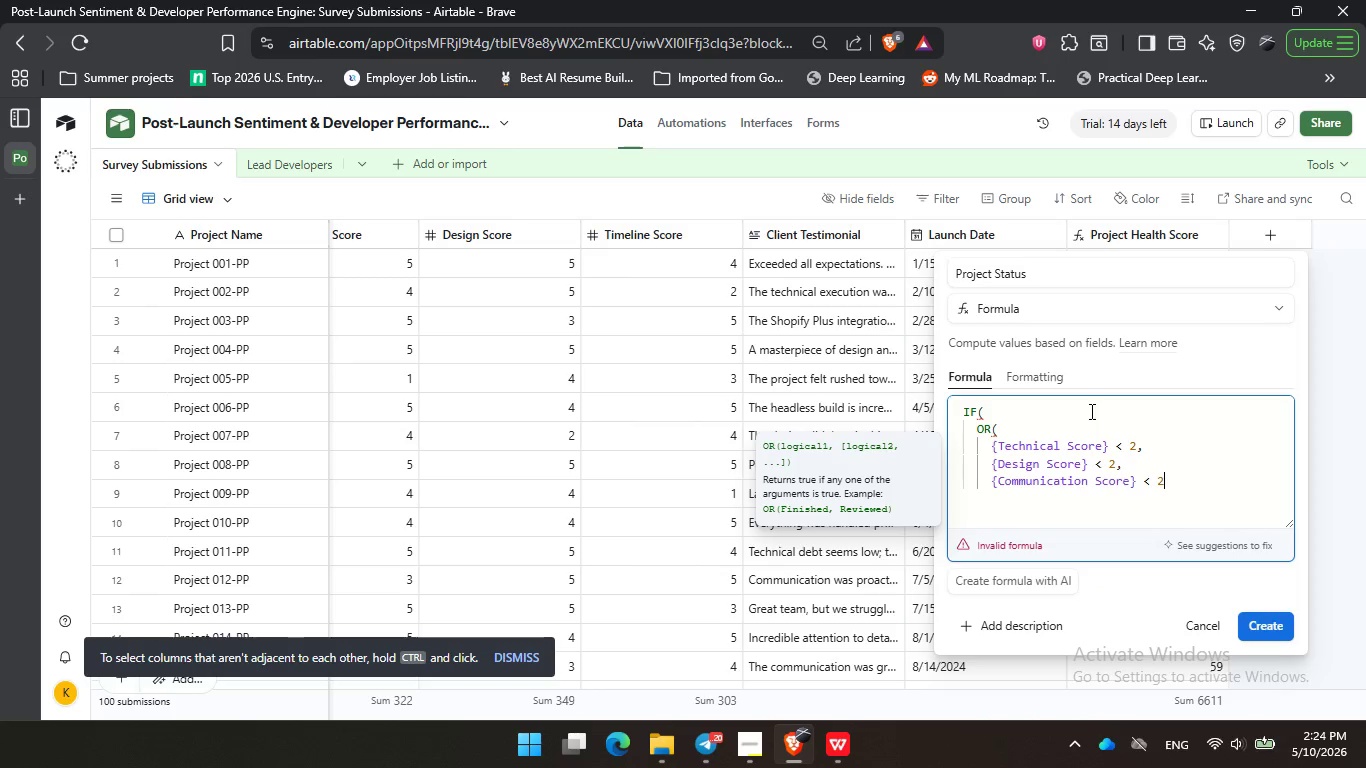 
key(Space)
 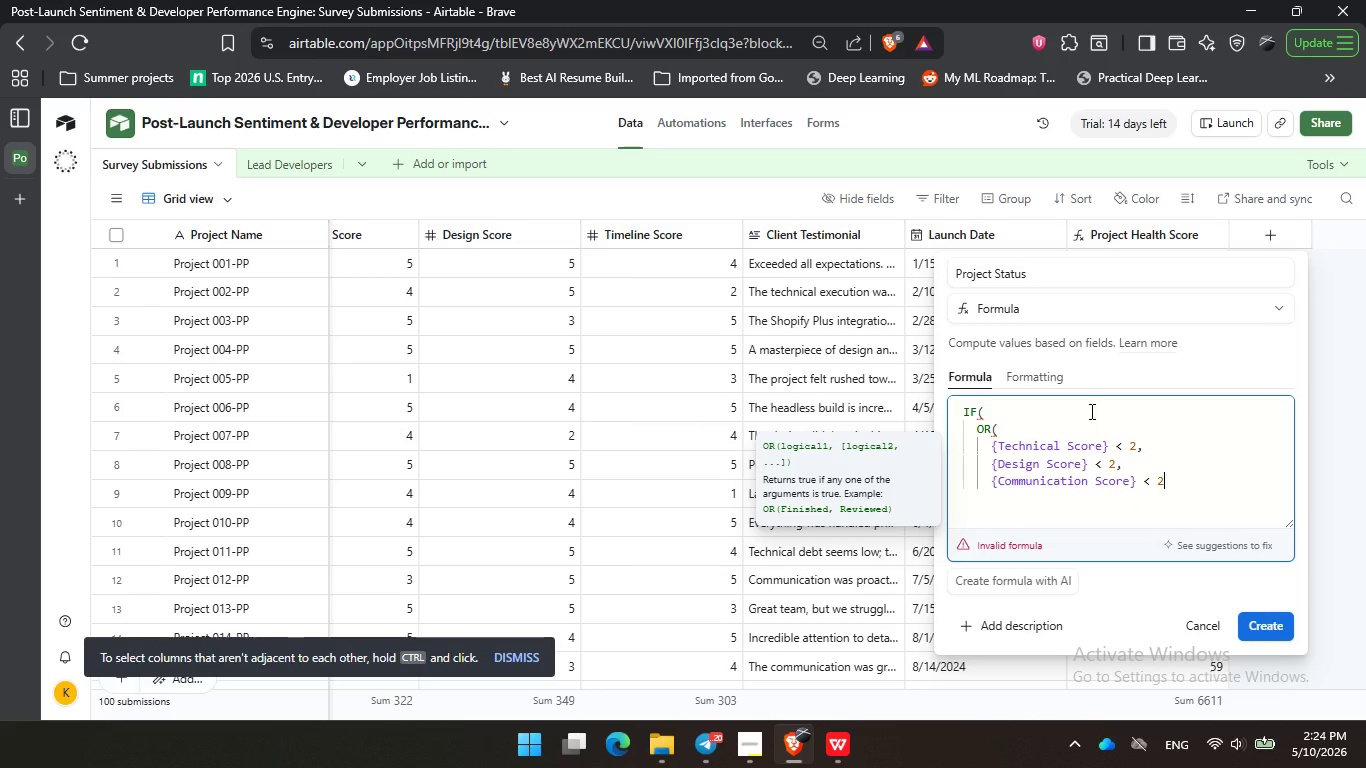 
key(2)
 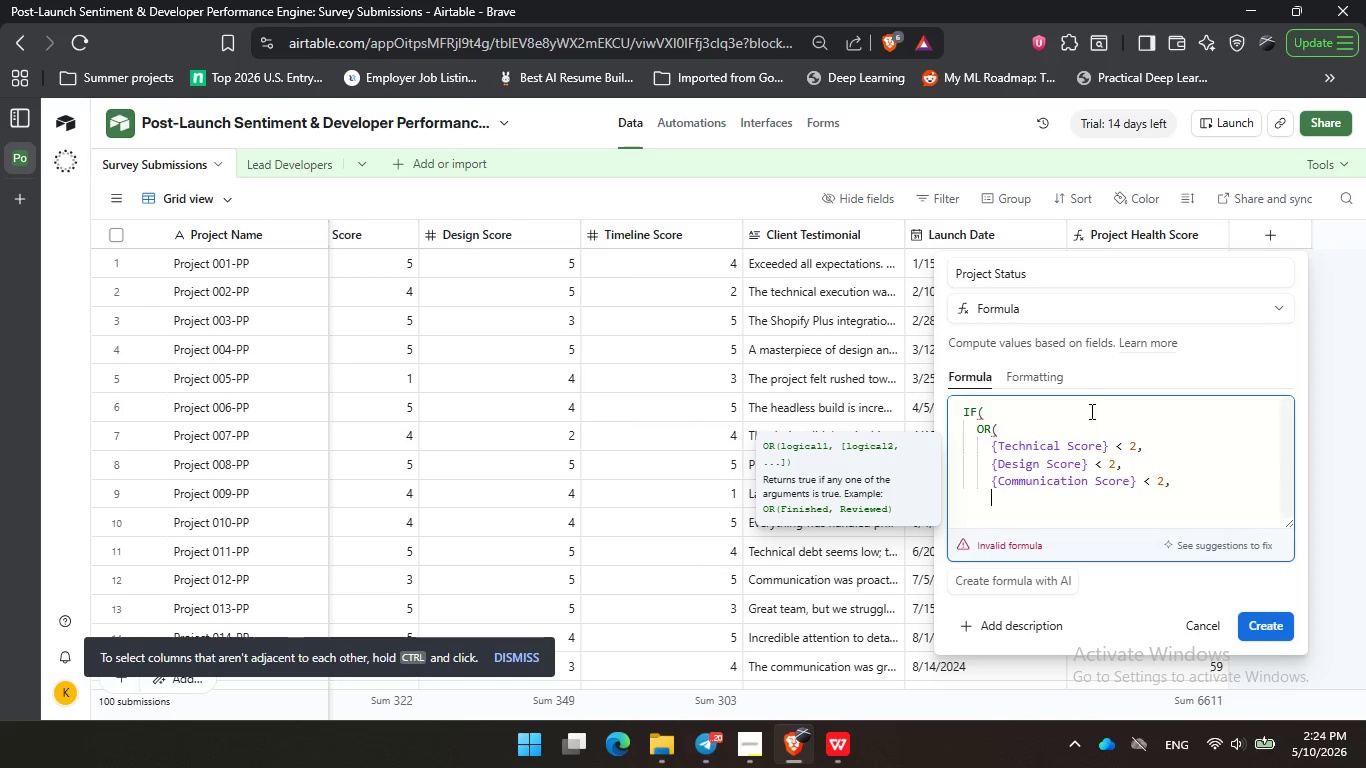 
key(Comma)
 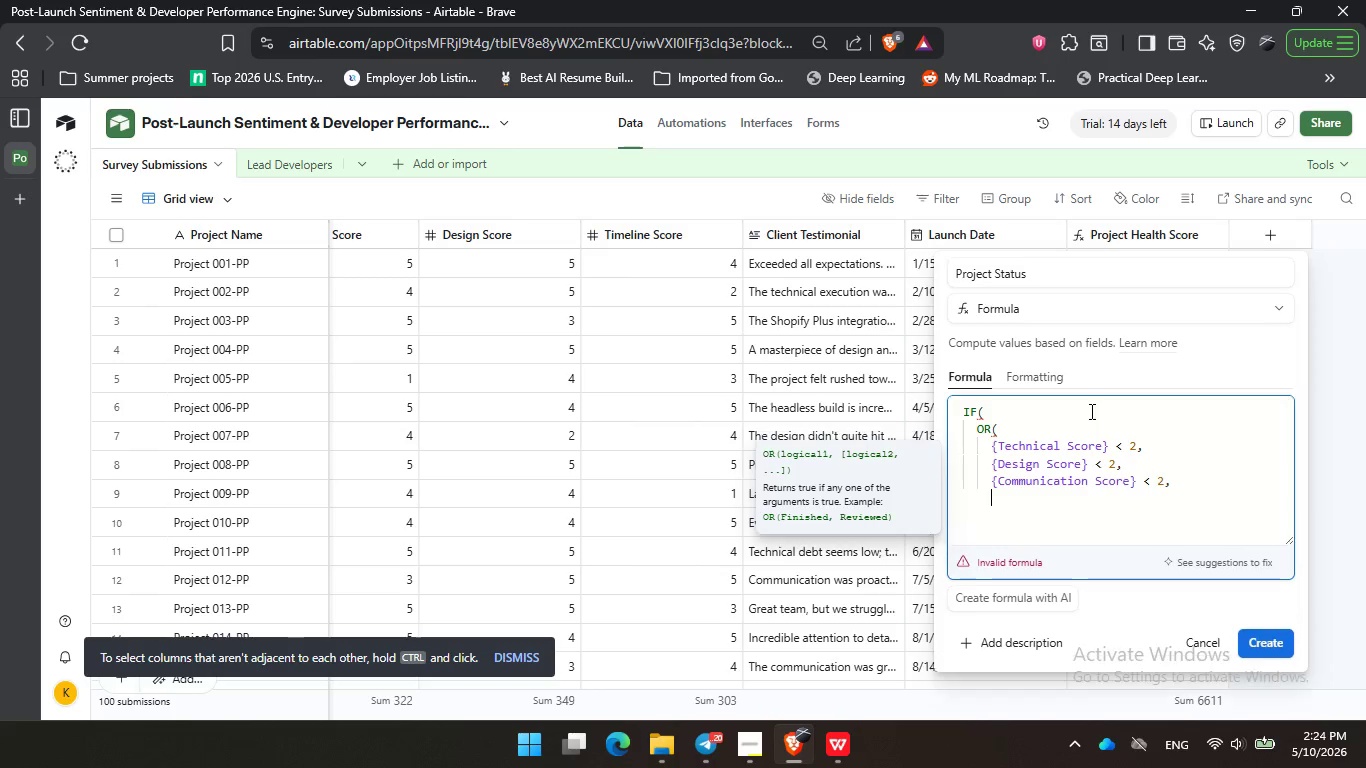 
key(Enter)
 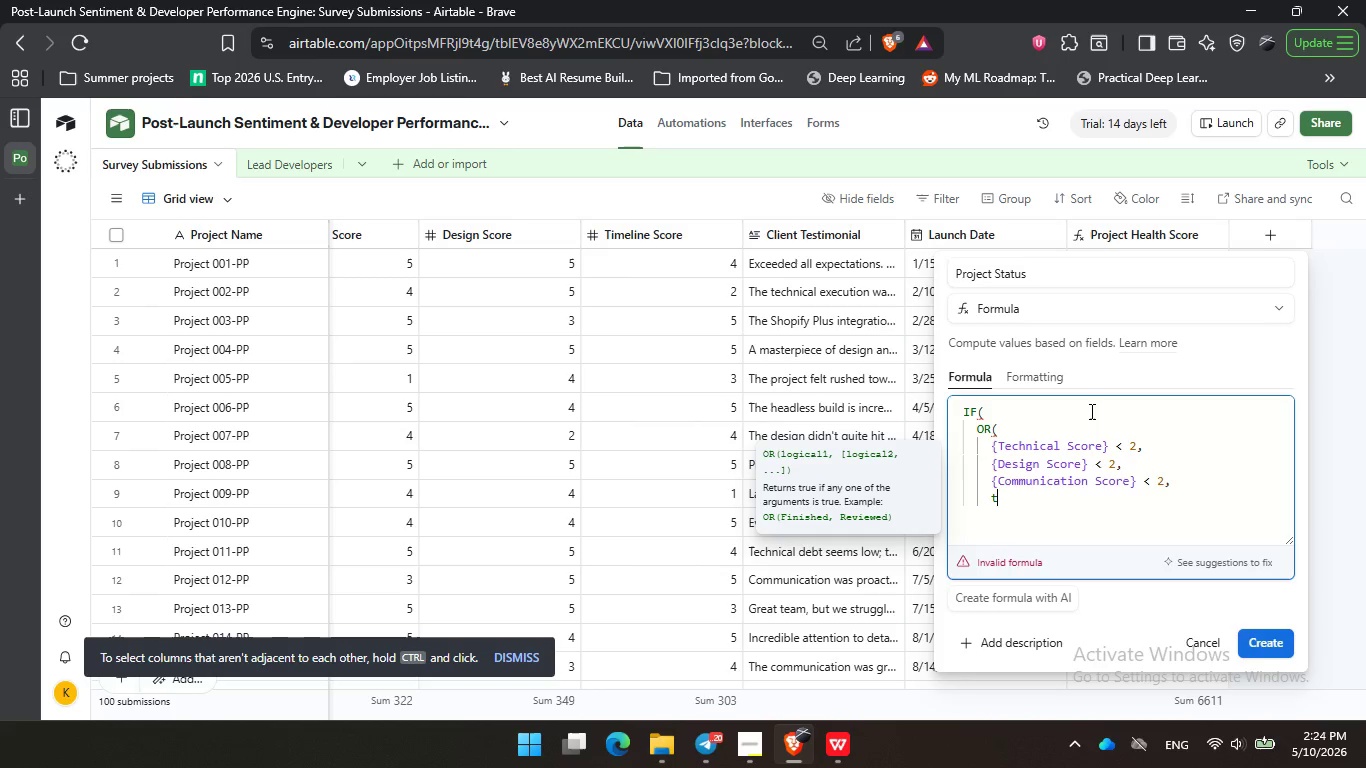 
type(time)
 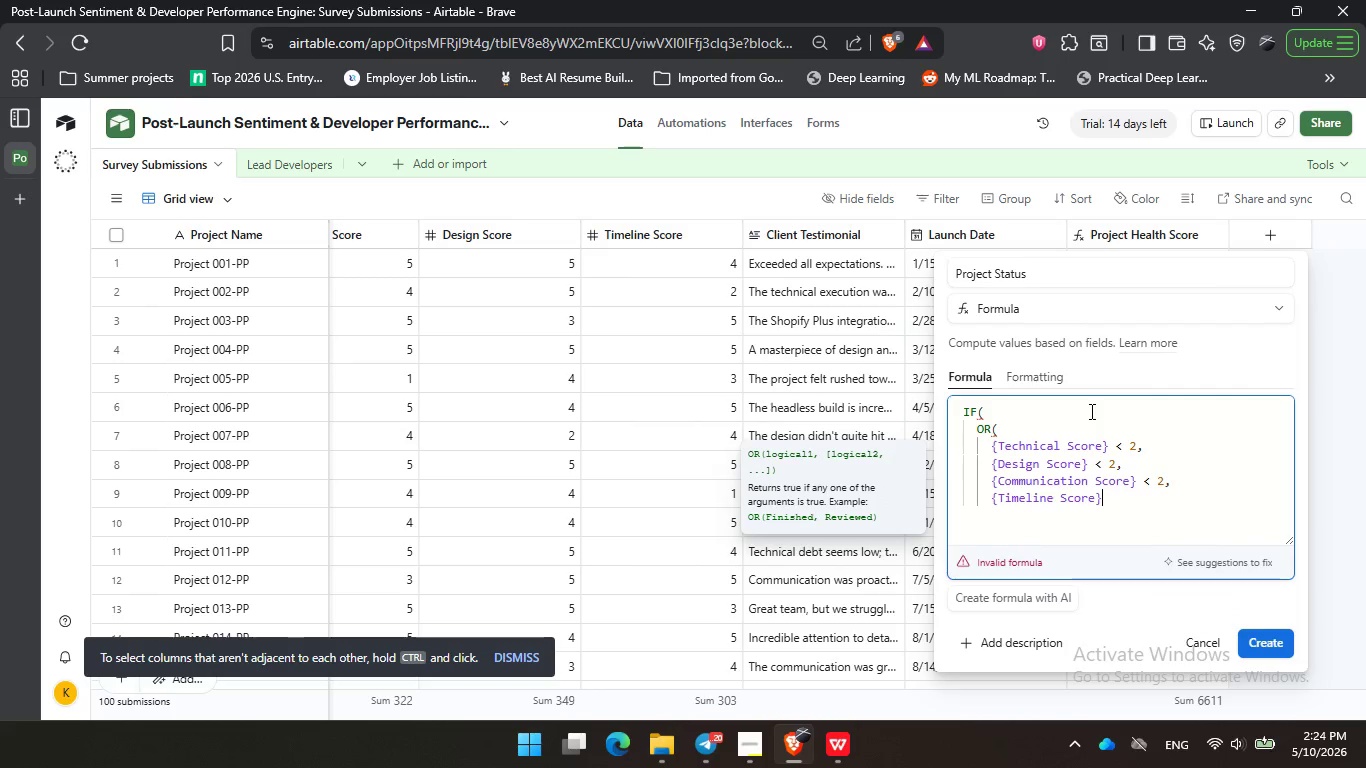 
key(Enter)
 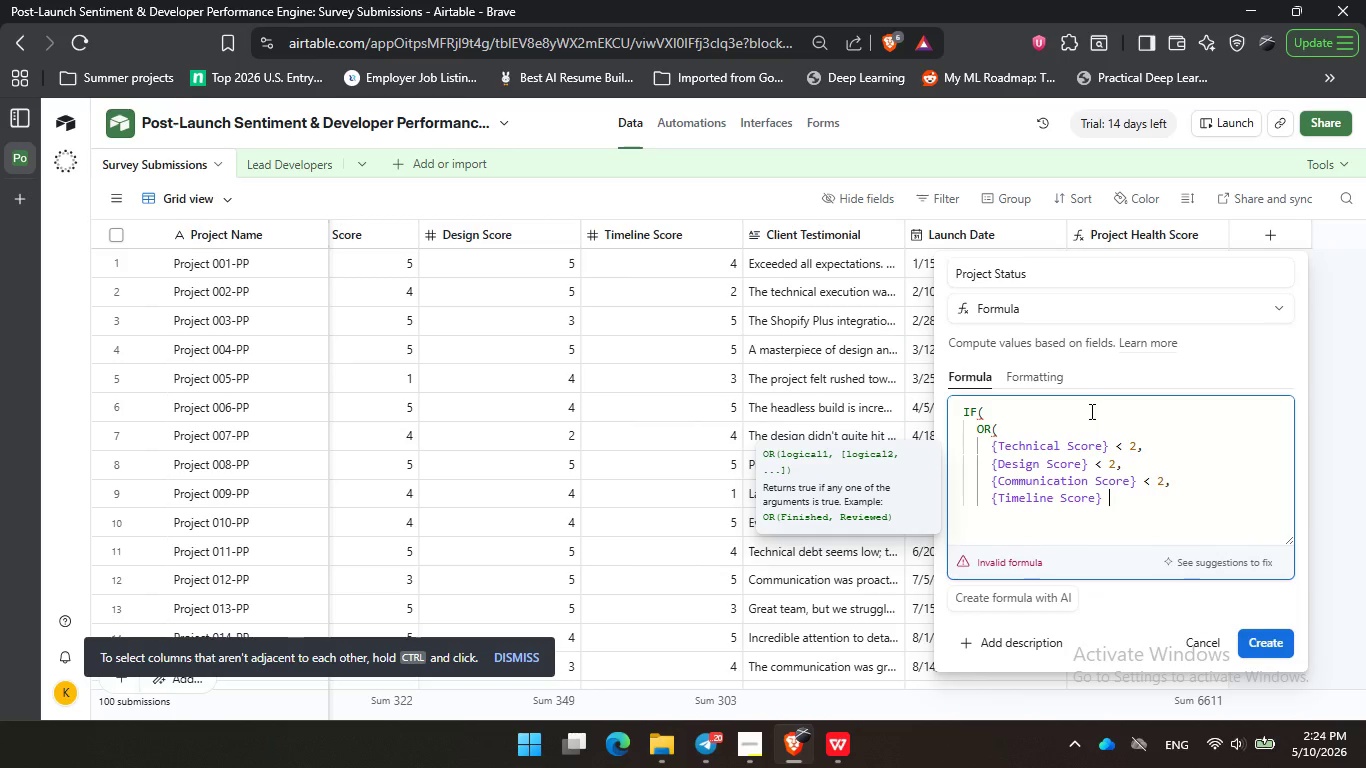 
key(Space)
 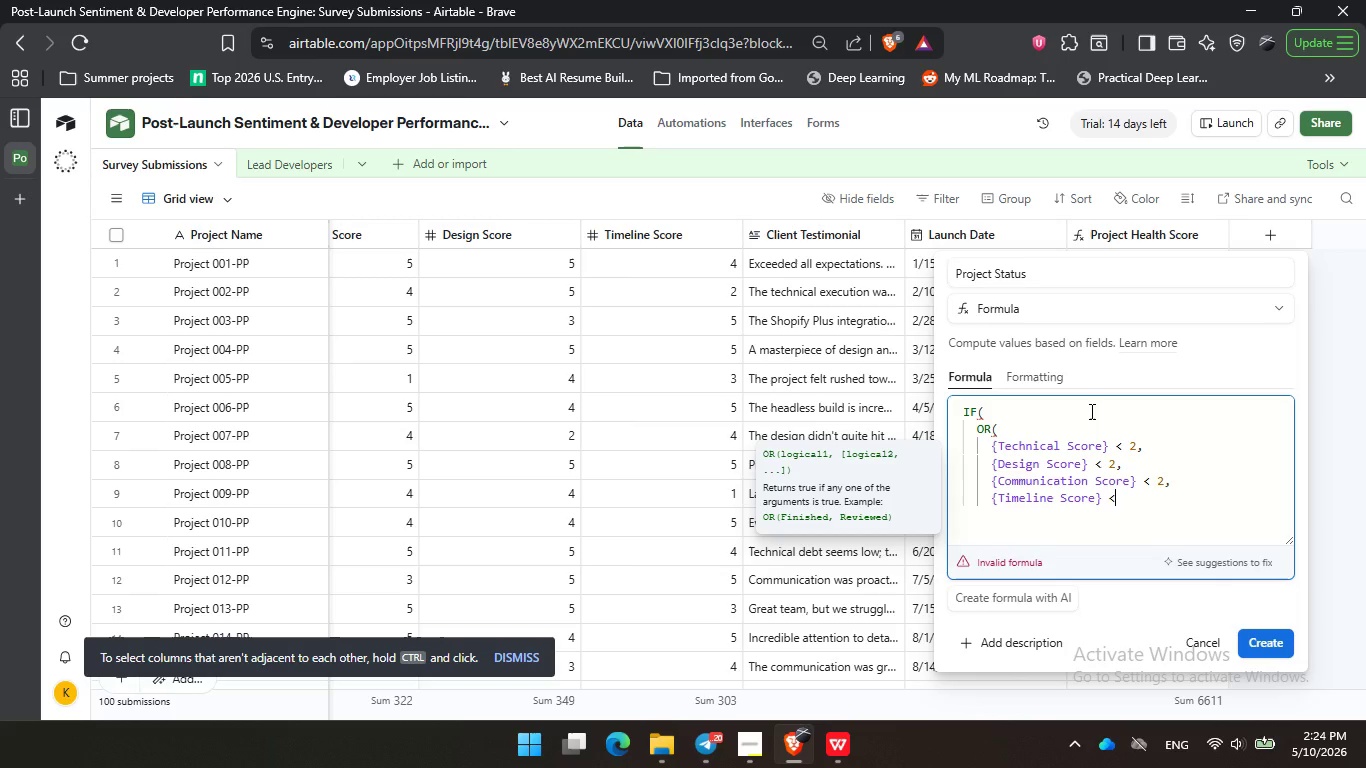 
key(Shift+Comma)
 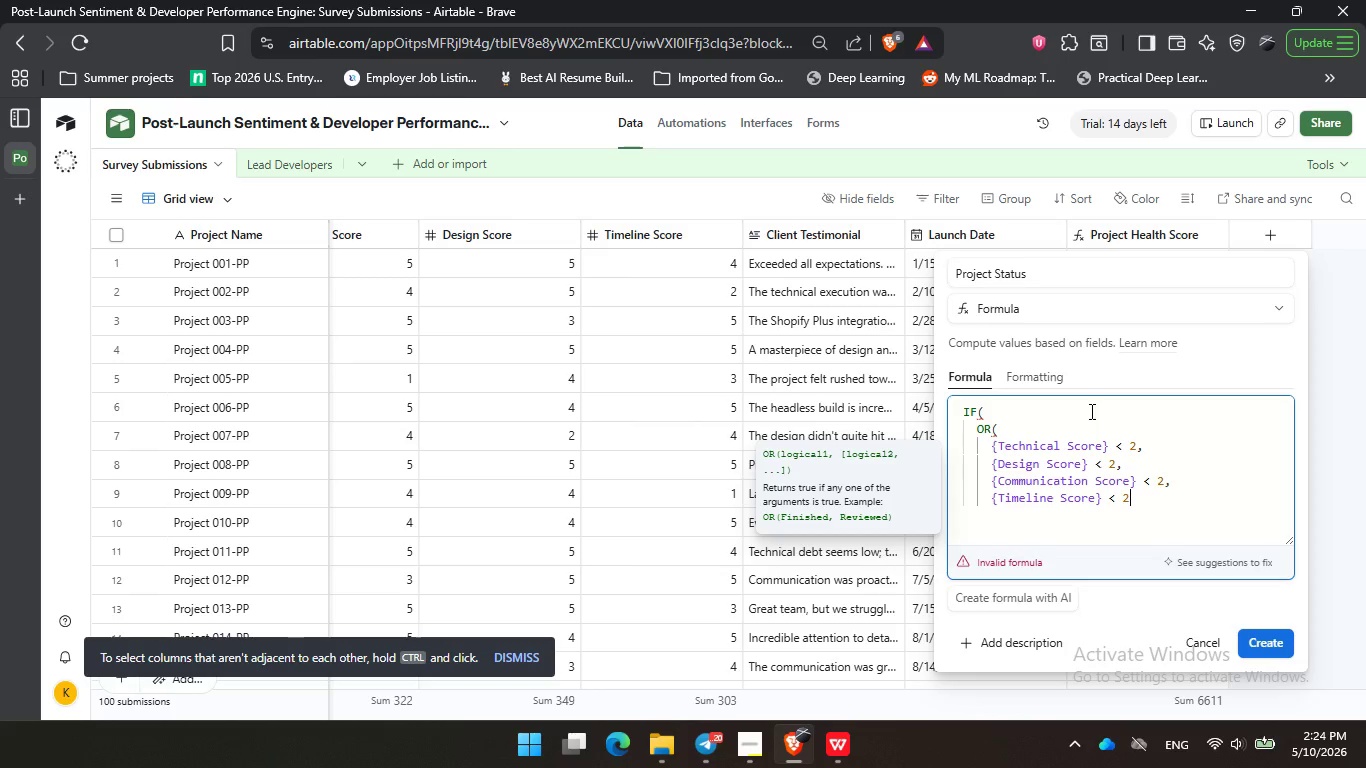 
key(Space)
 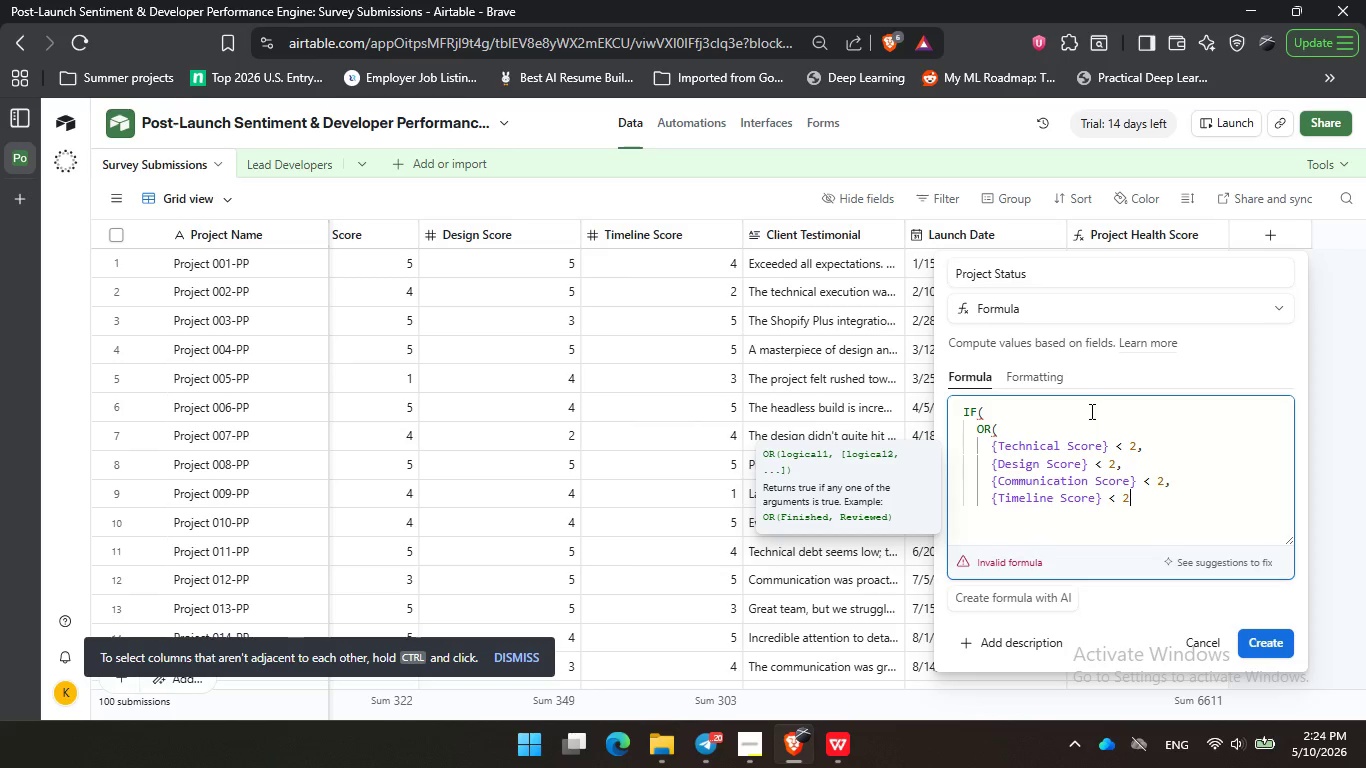 
key(2)
 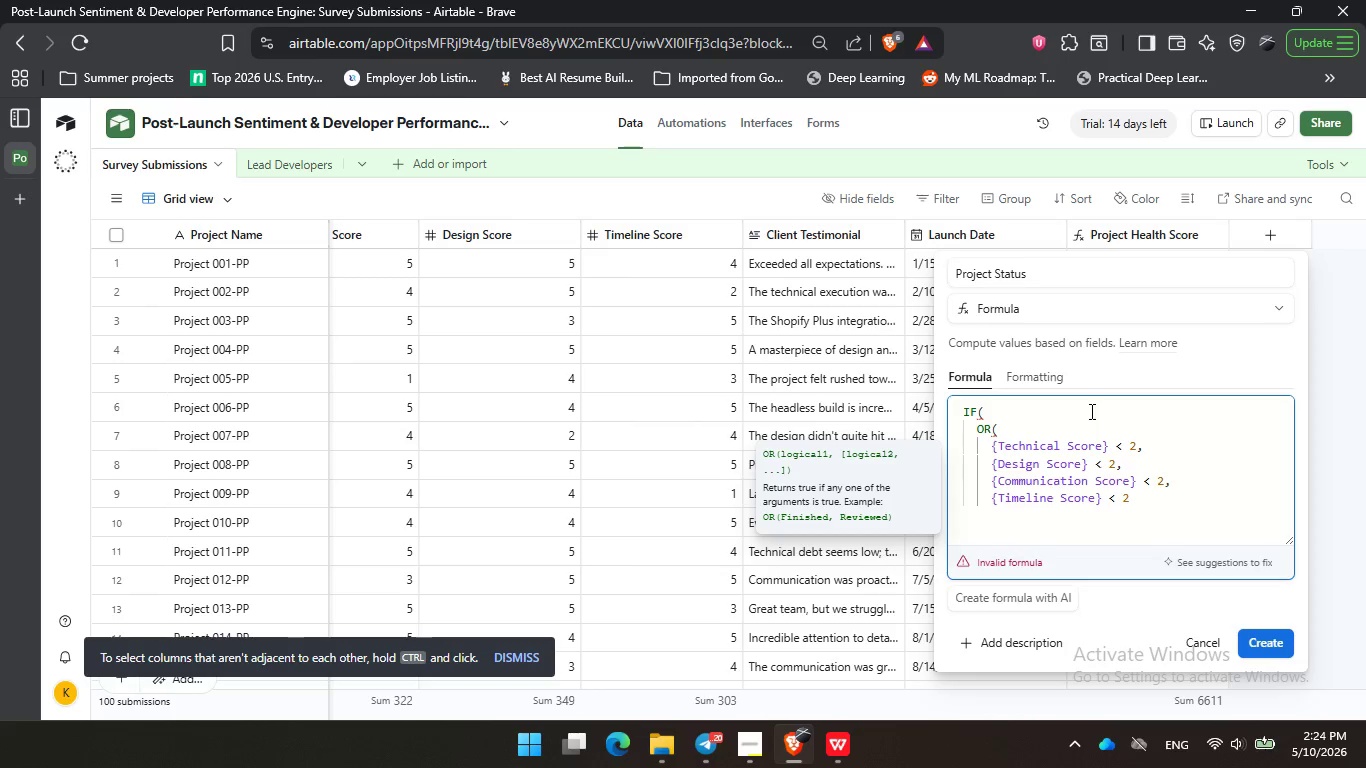 
key(Shift+0)
 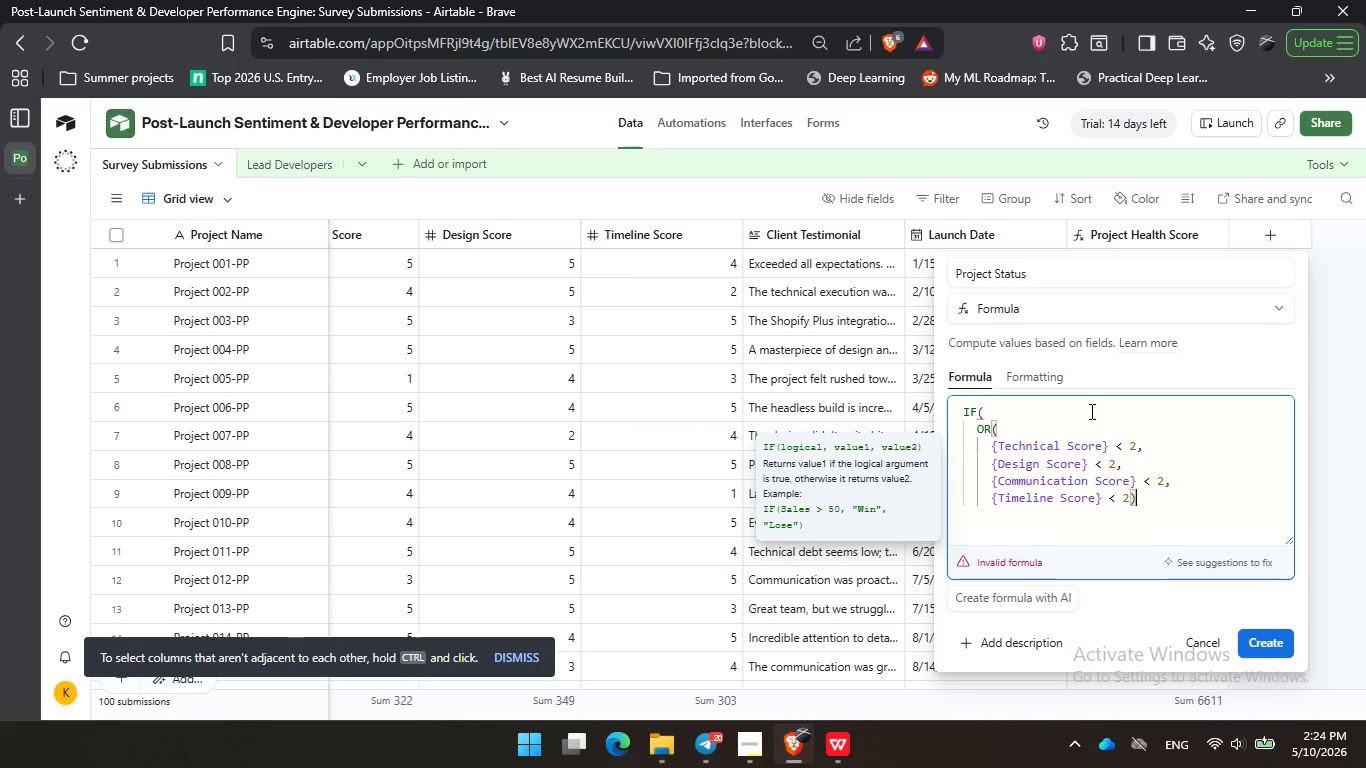 
key(Comma)
 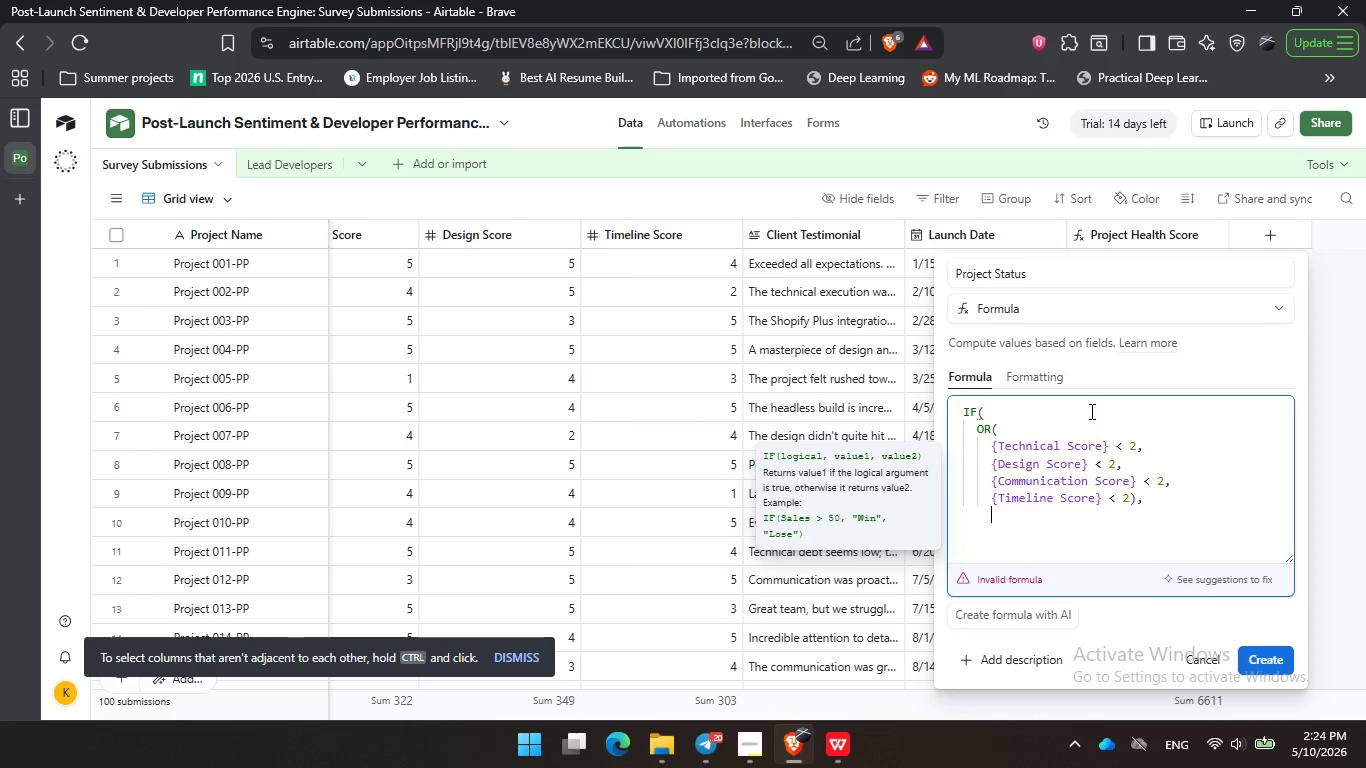 
key(Enter)
 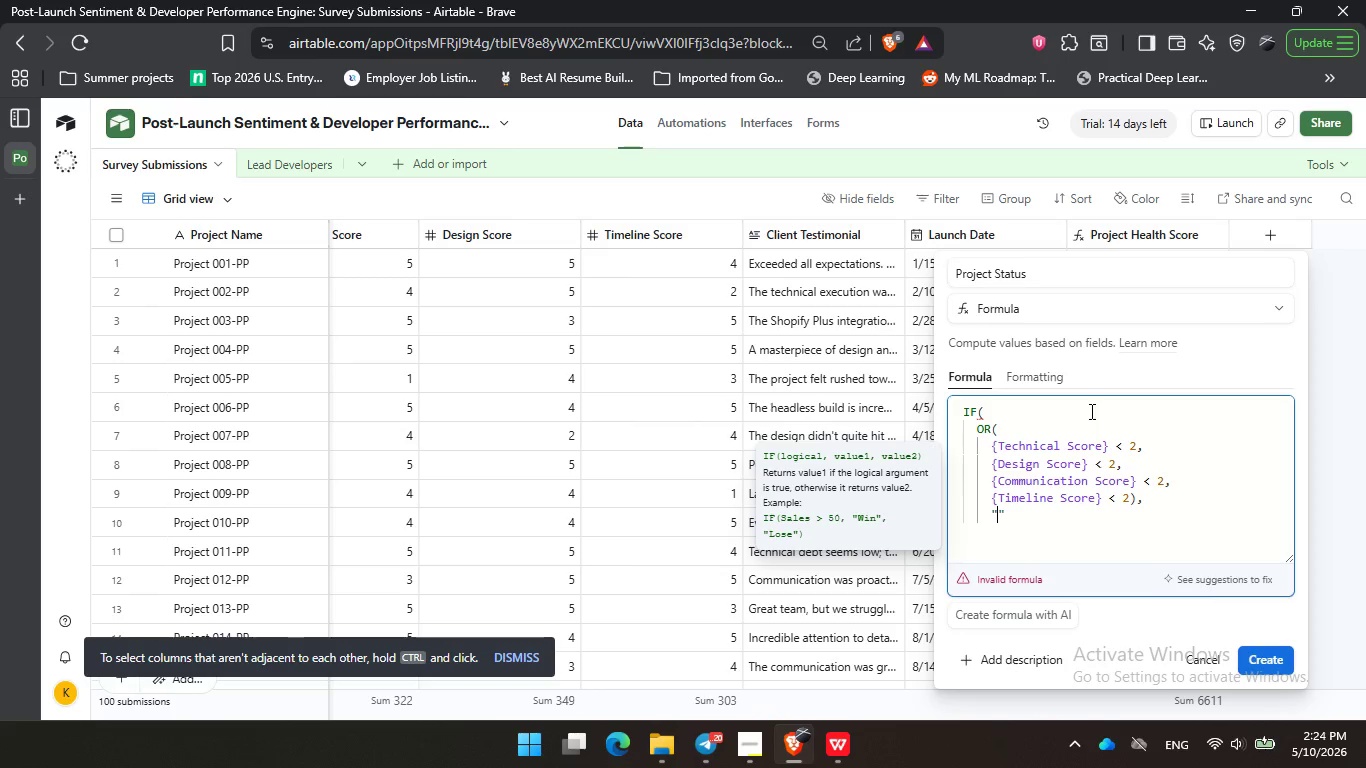 
type("At-Rik)
key(Backspace)
type(sk)
 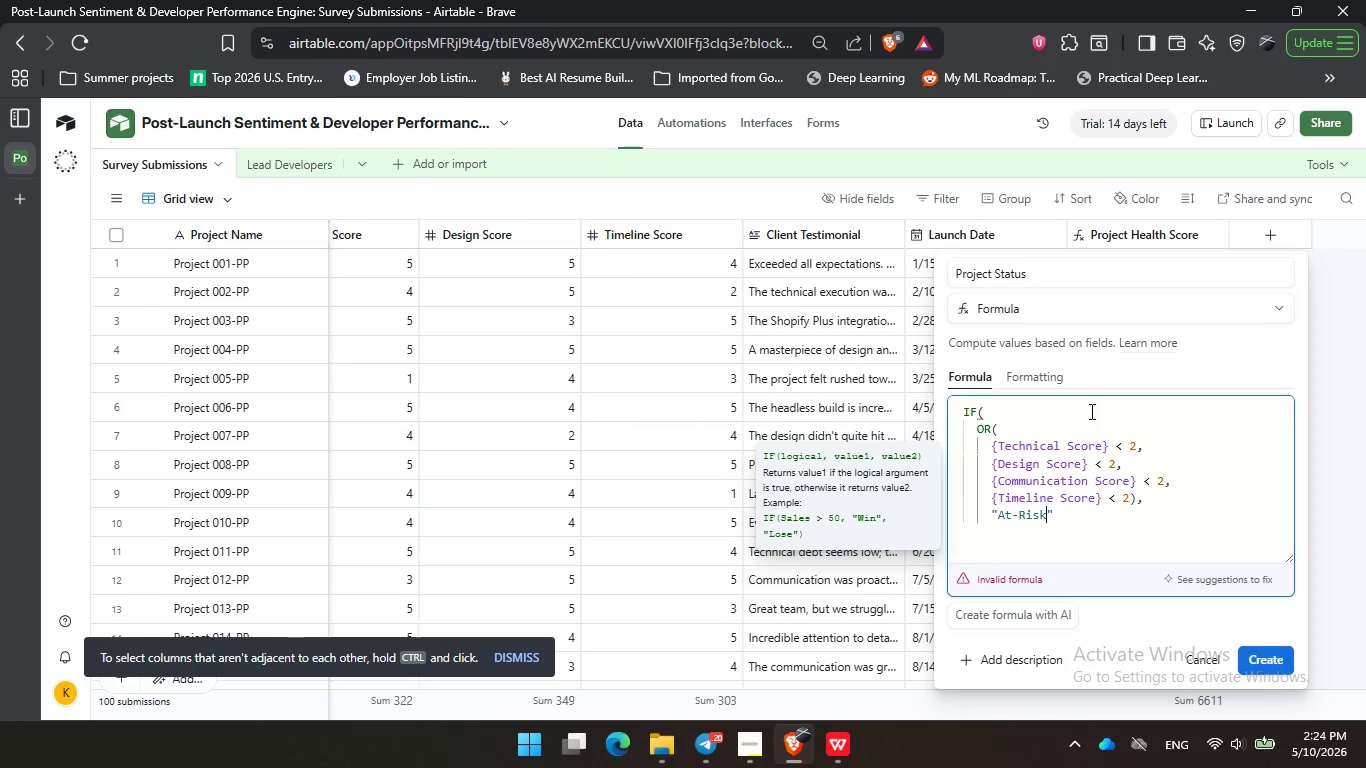 
key(ArrowRight)
 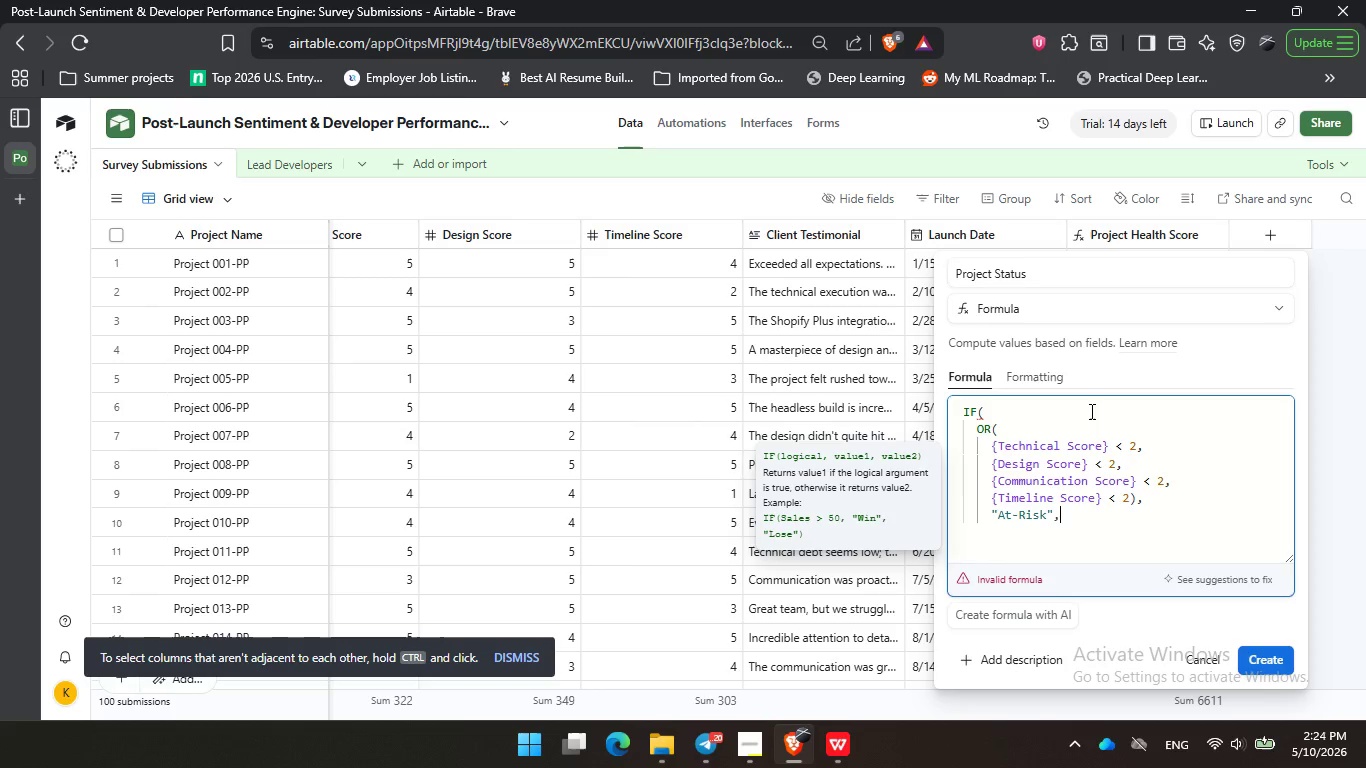 
key(Comma)
 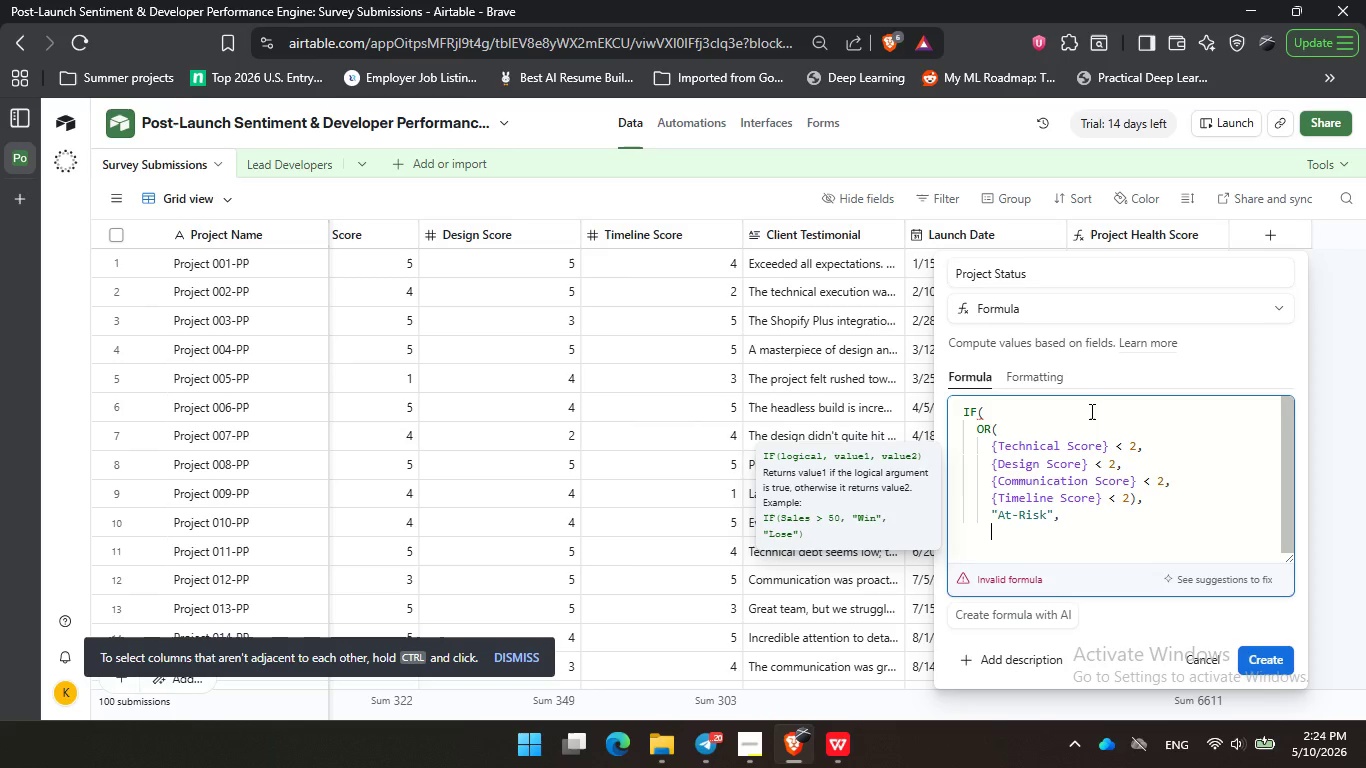 
key(Enter)
 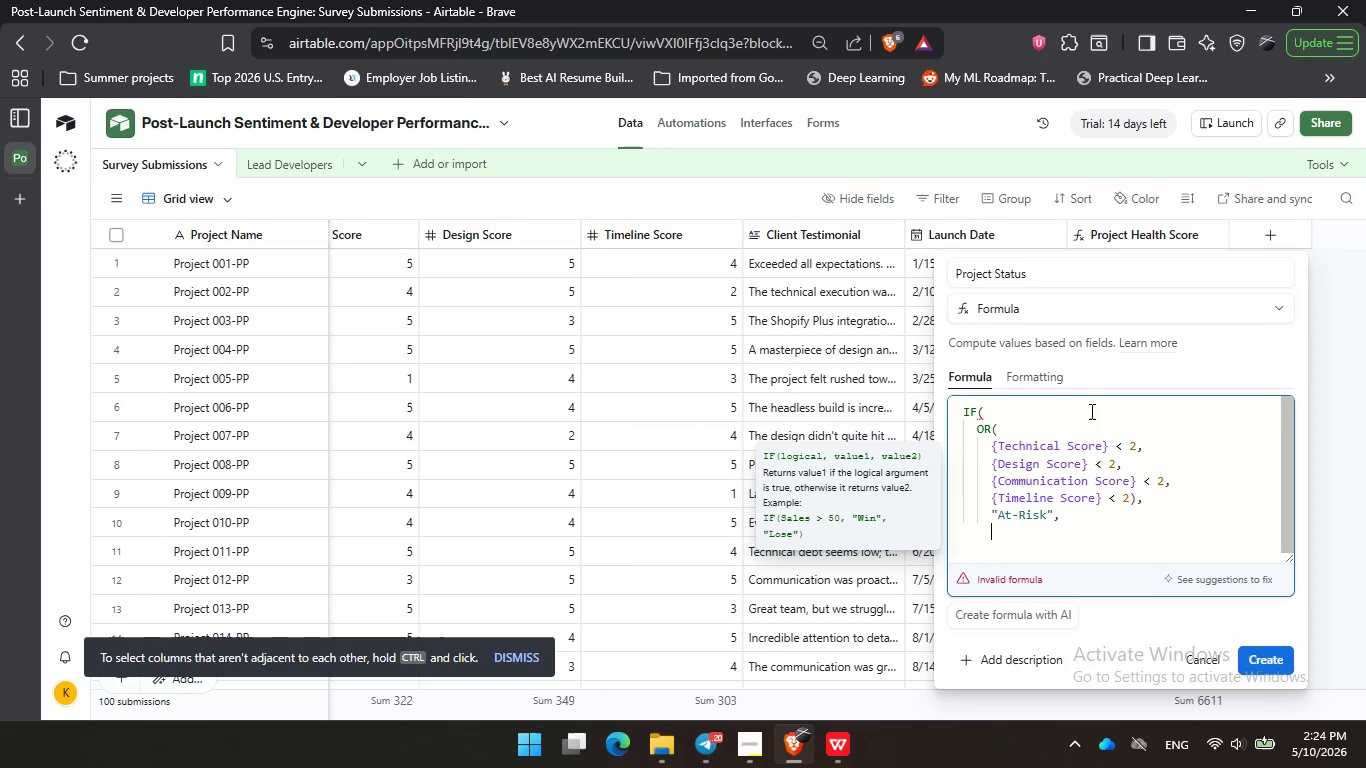 
type(if)
 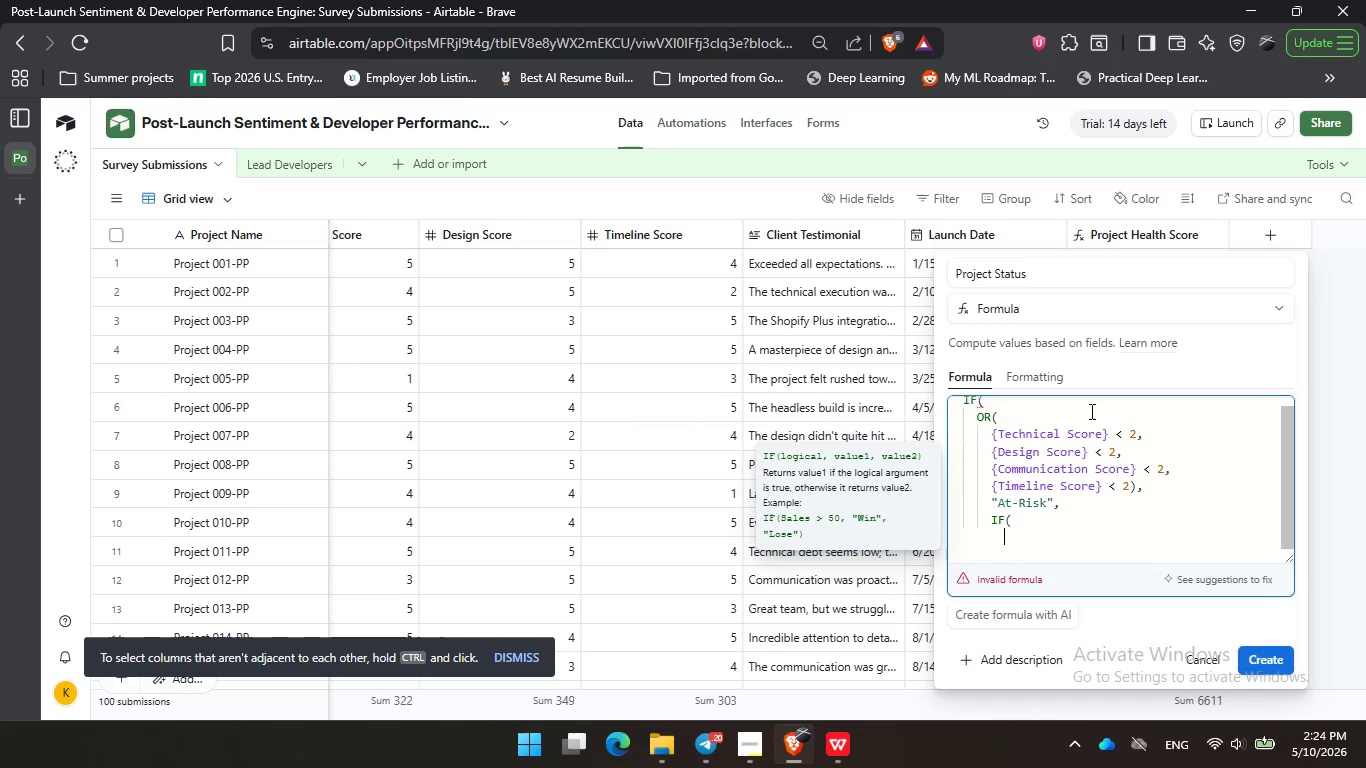 
key(Enter)
 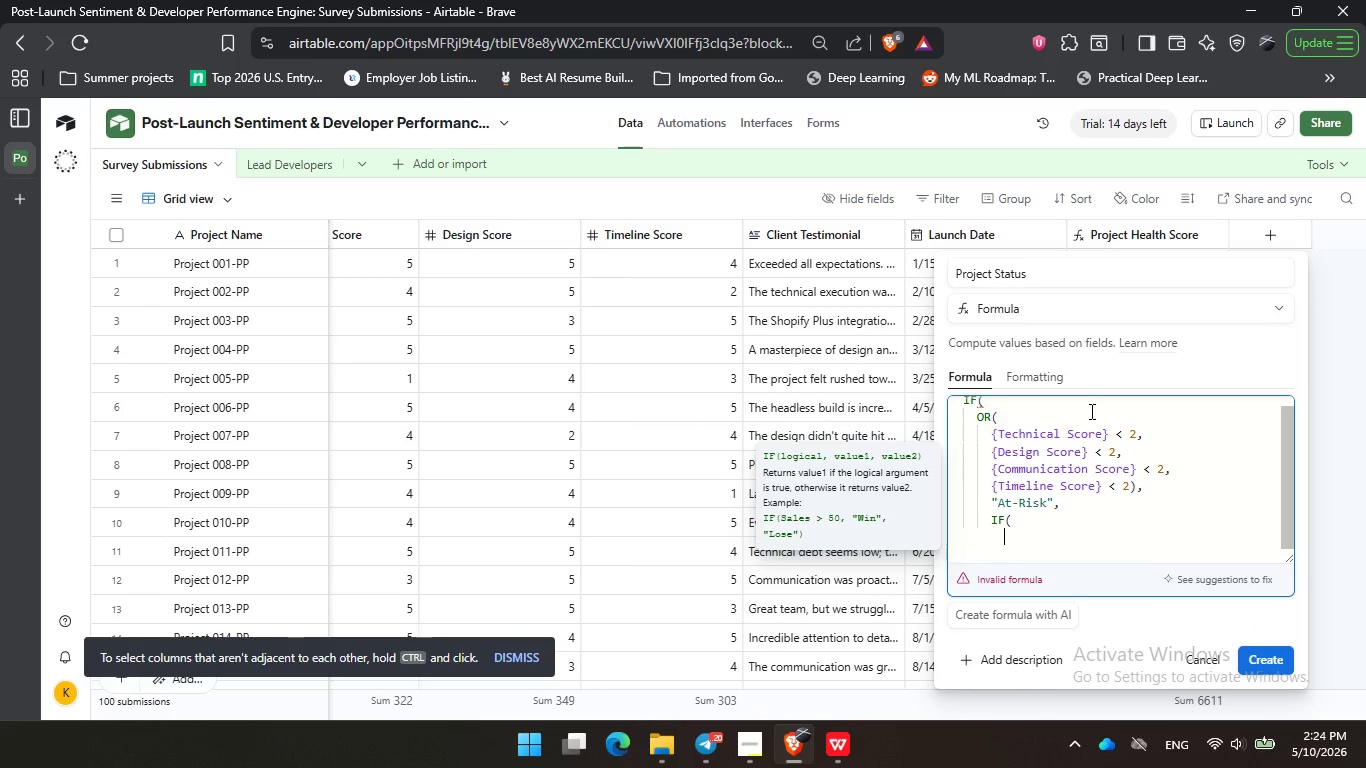 
key(Enter)
 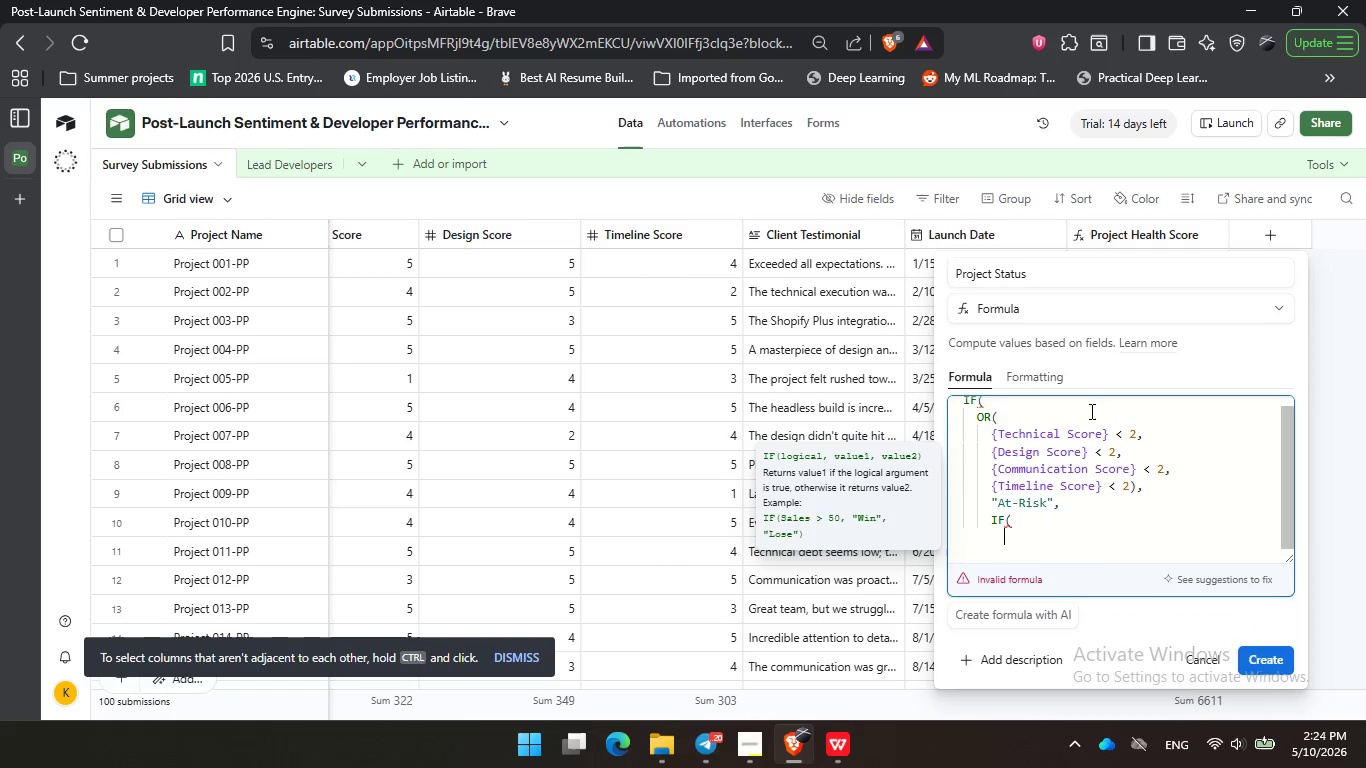 
type(r)
key(Backspace)
type(pro)
 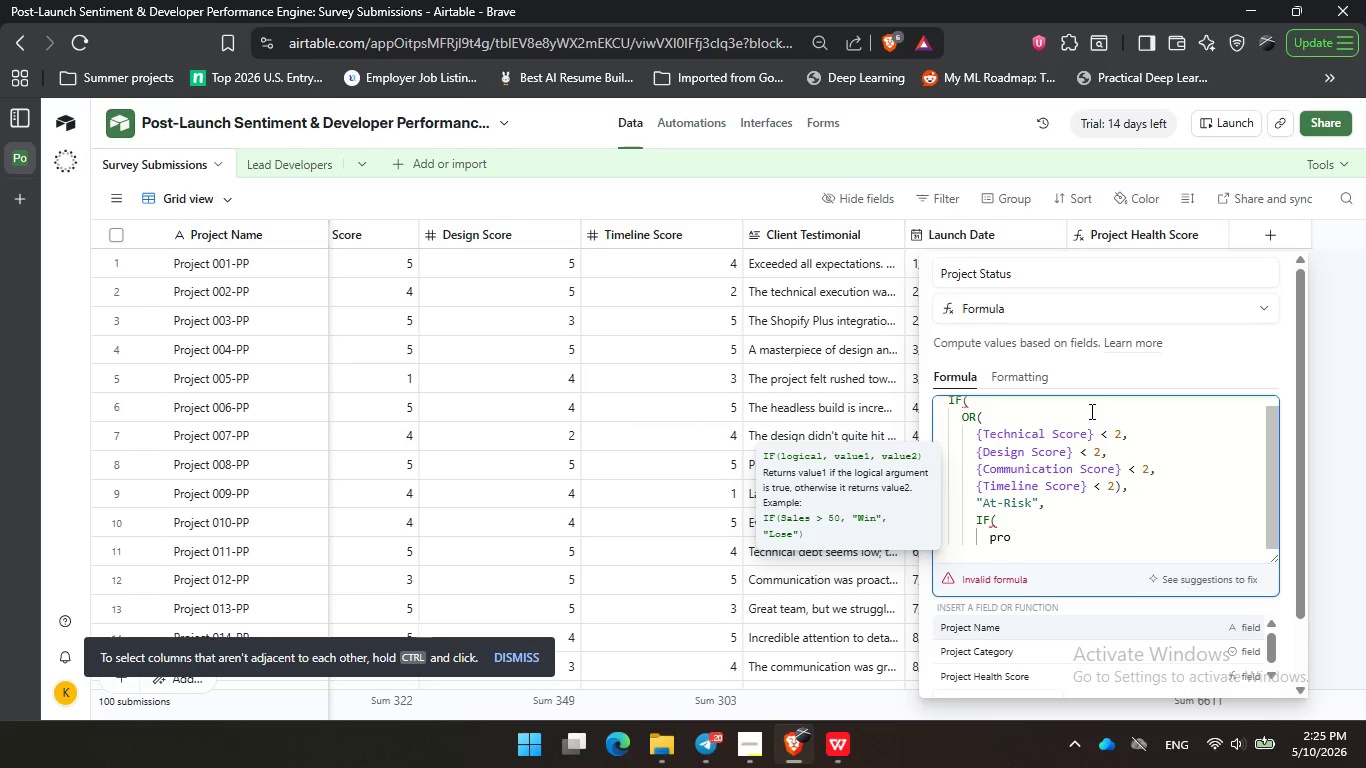 
key(ArrowDown)
 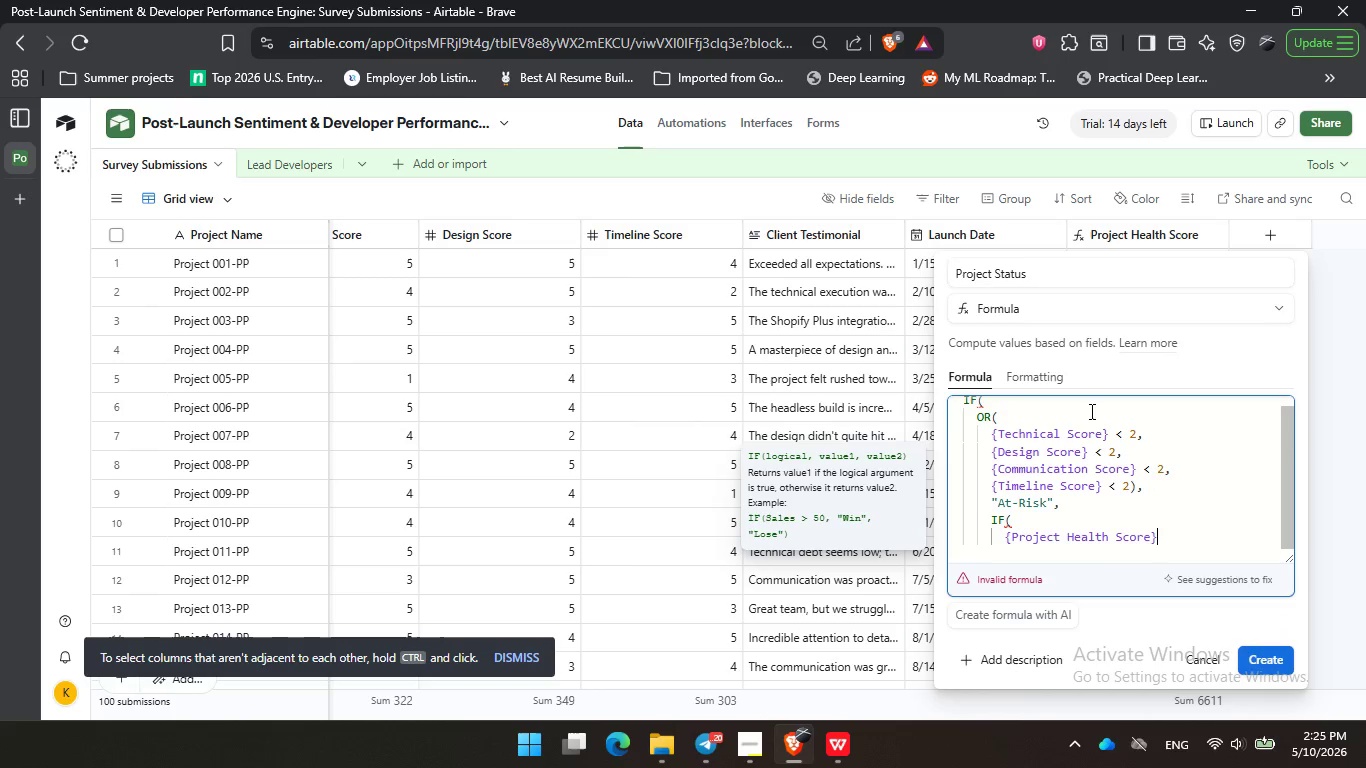 
key(ArrowDown)
 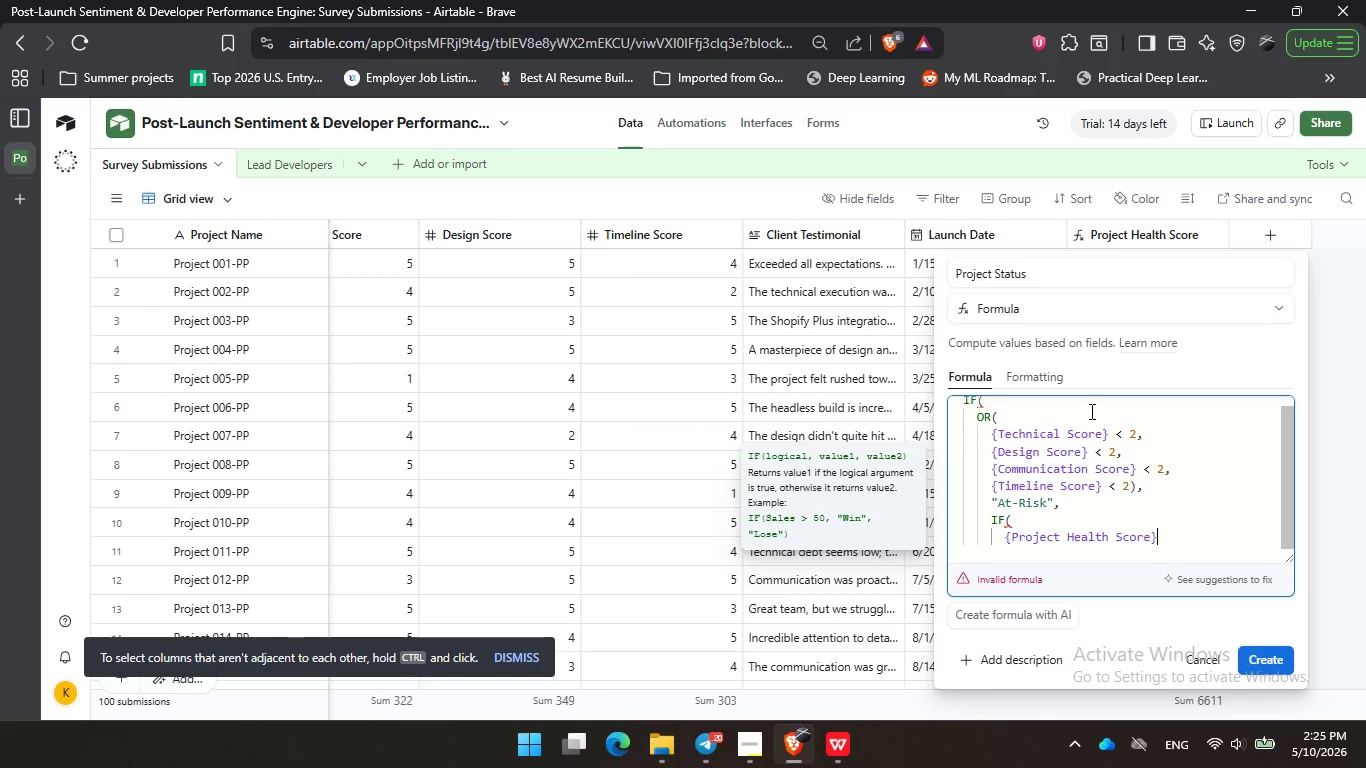 
key(Enter)
 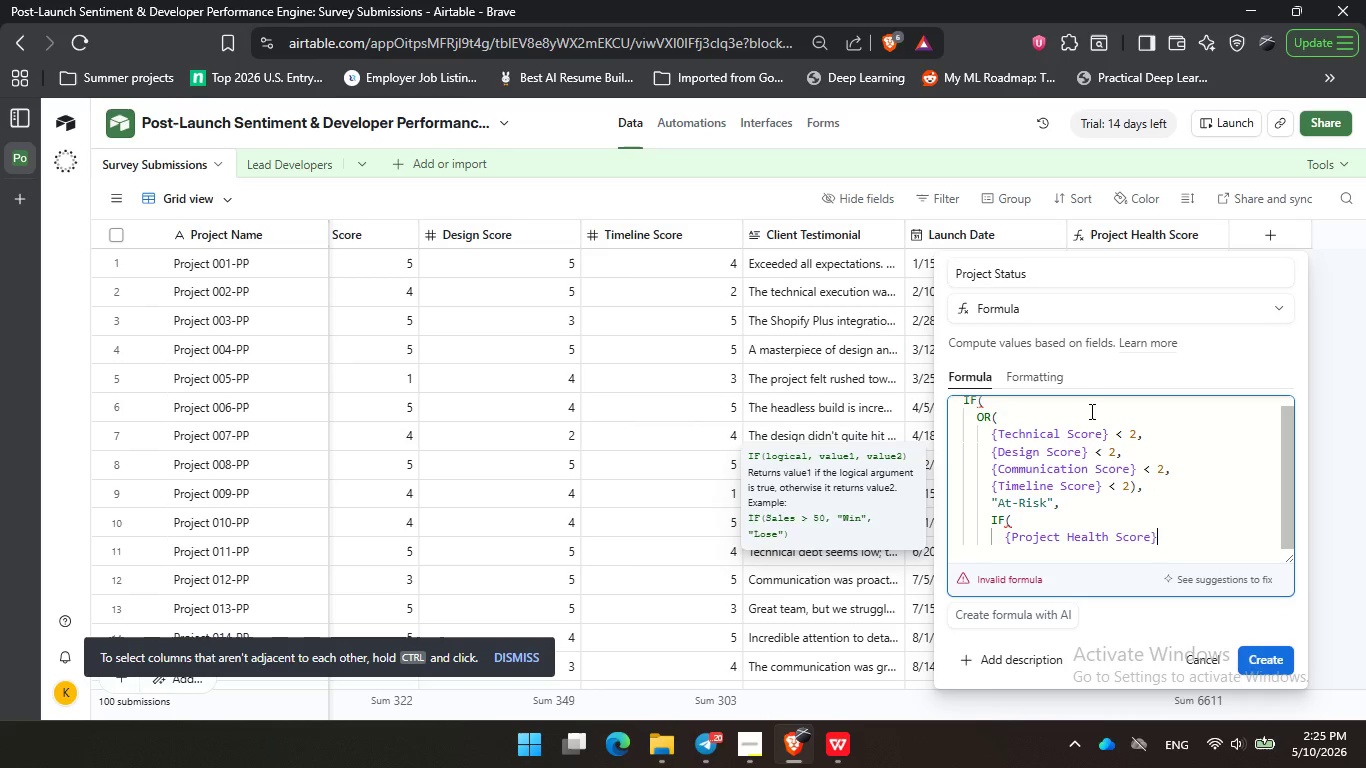 
key(Space)
 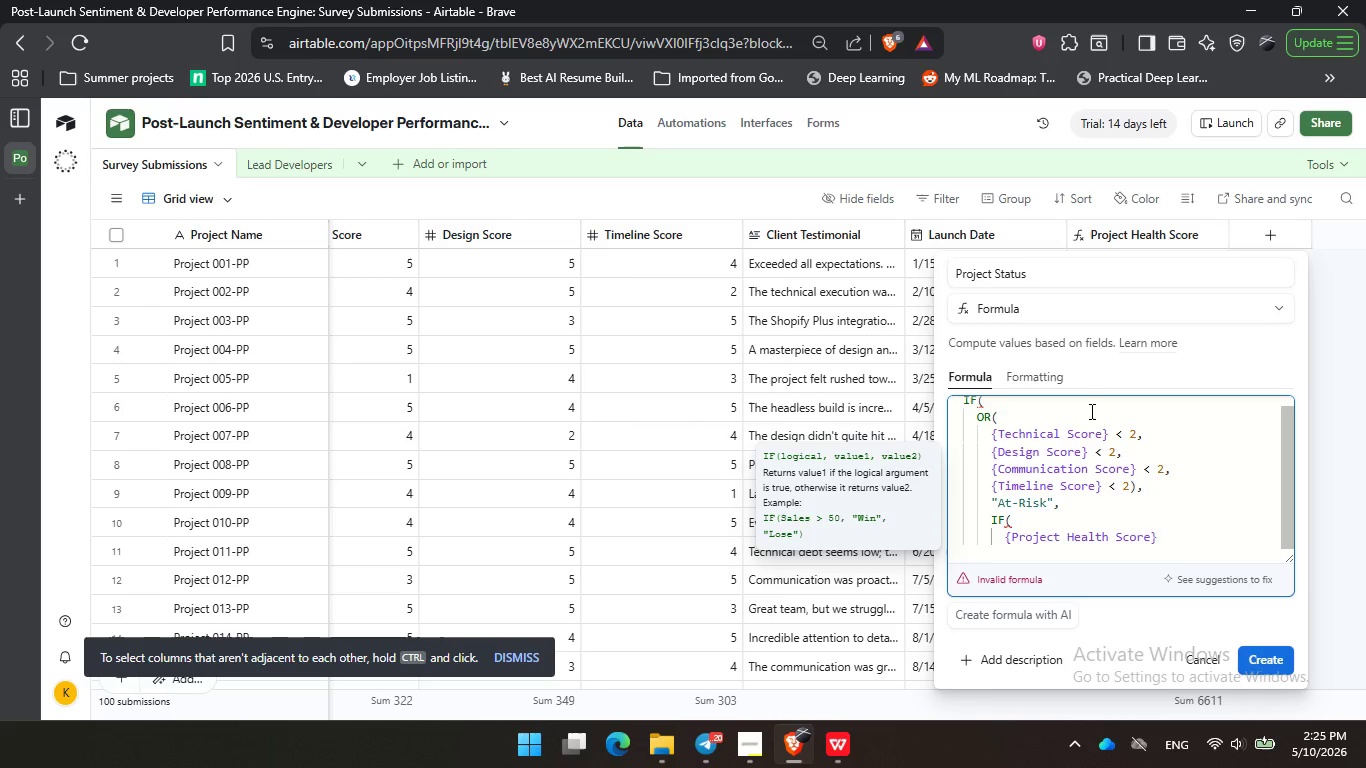 
key(Shift+Period)
 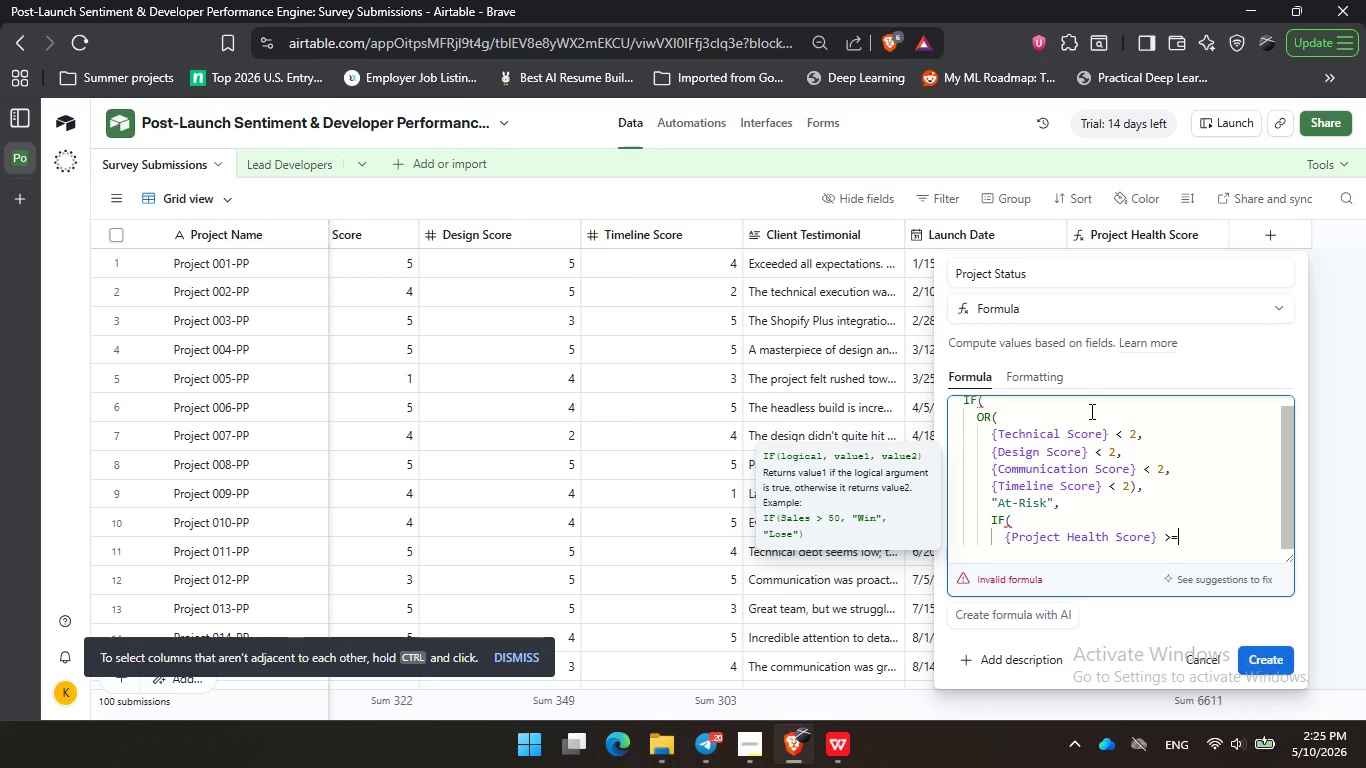 
key(Equal)
 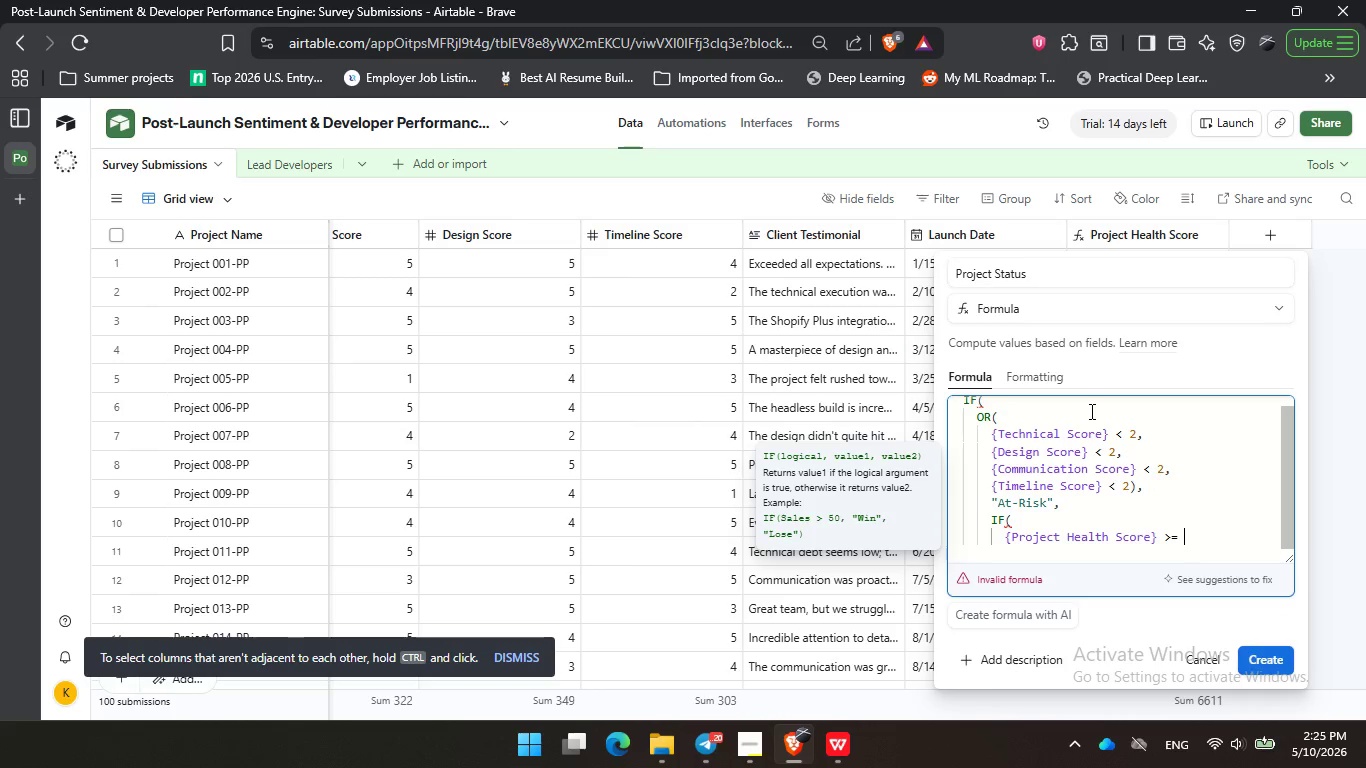 
key(Space)
 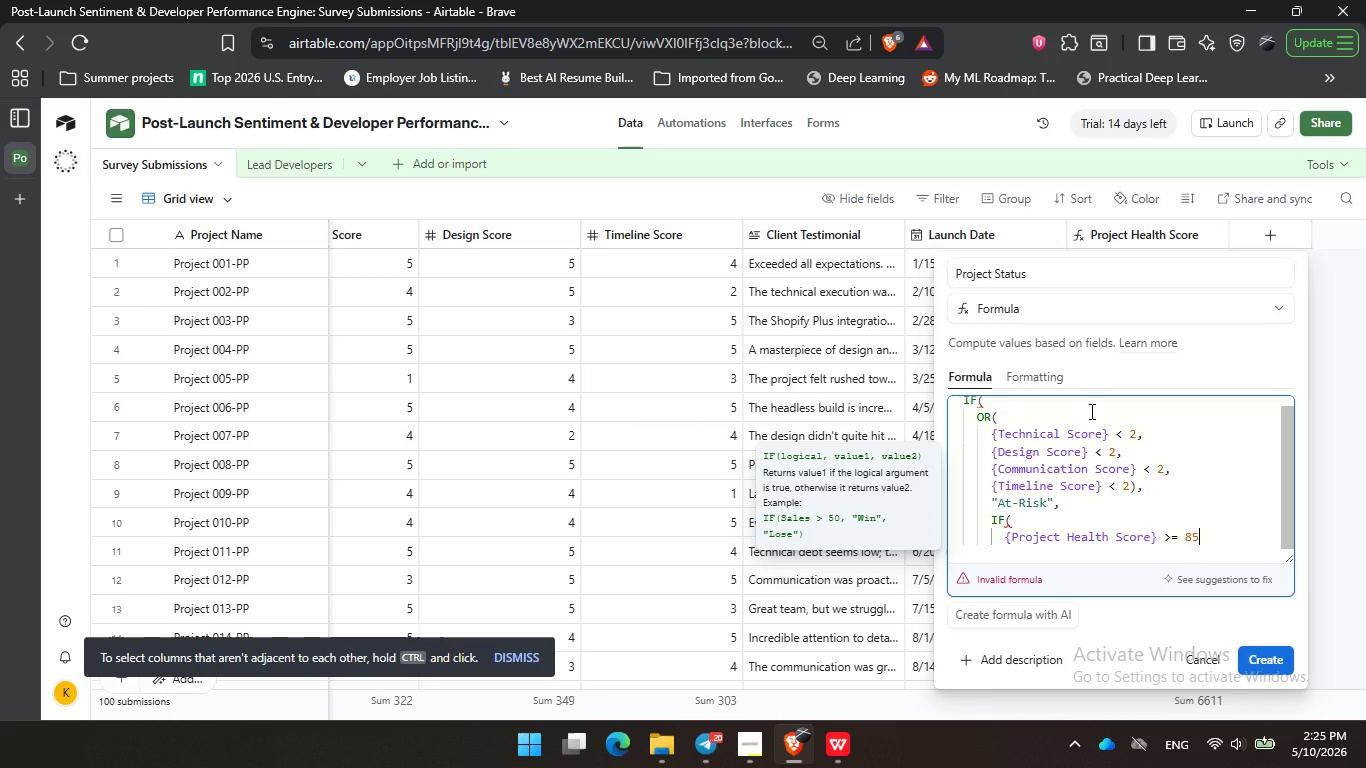 
key(Numpad8)
 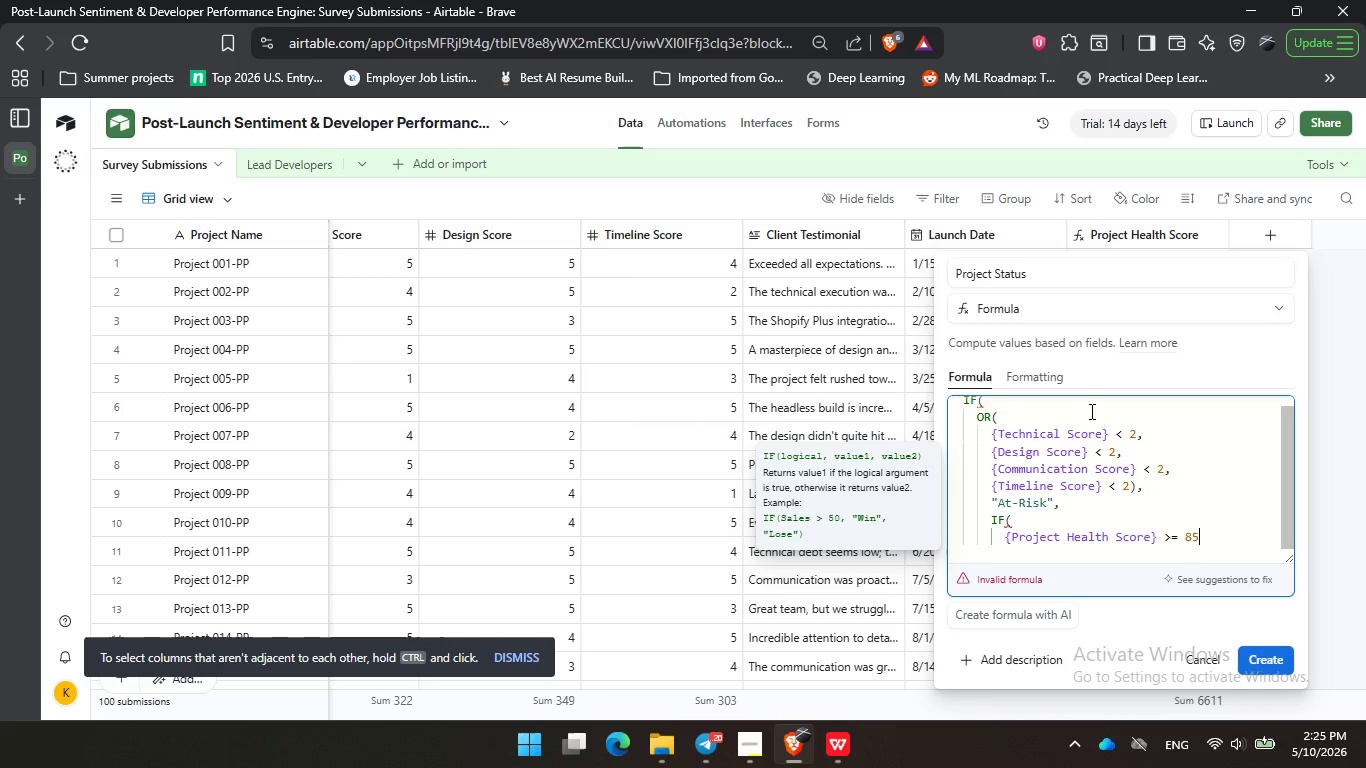 
key(Numpad5)
 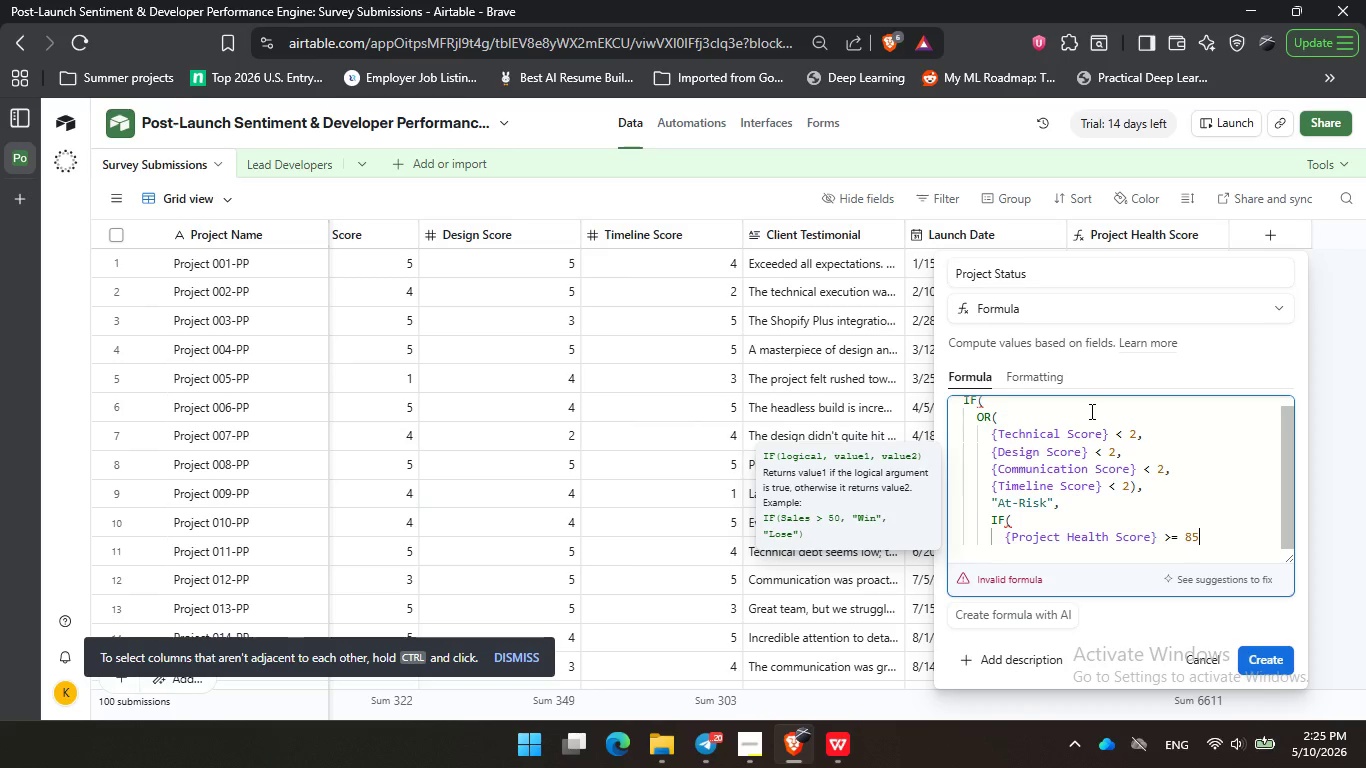 
wait(5.26)
 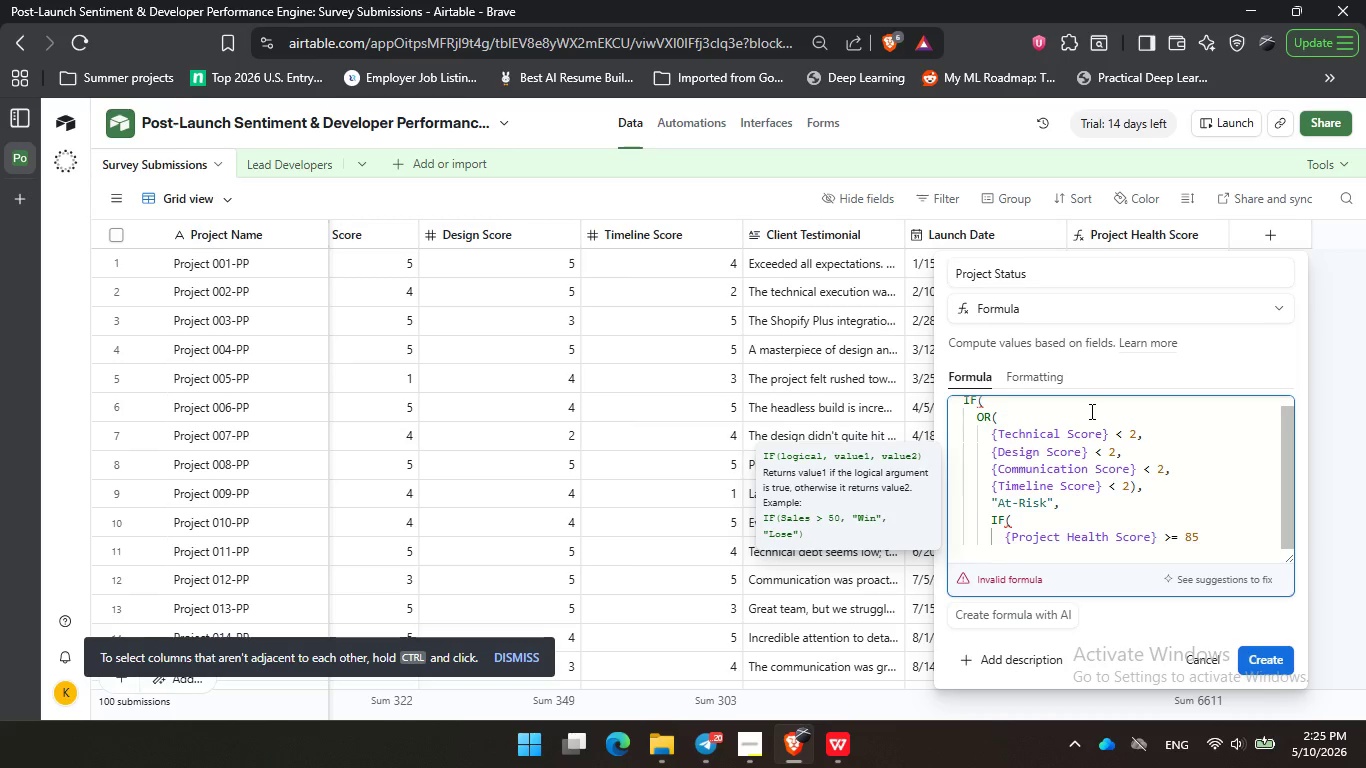 
key(Comma)
 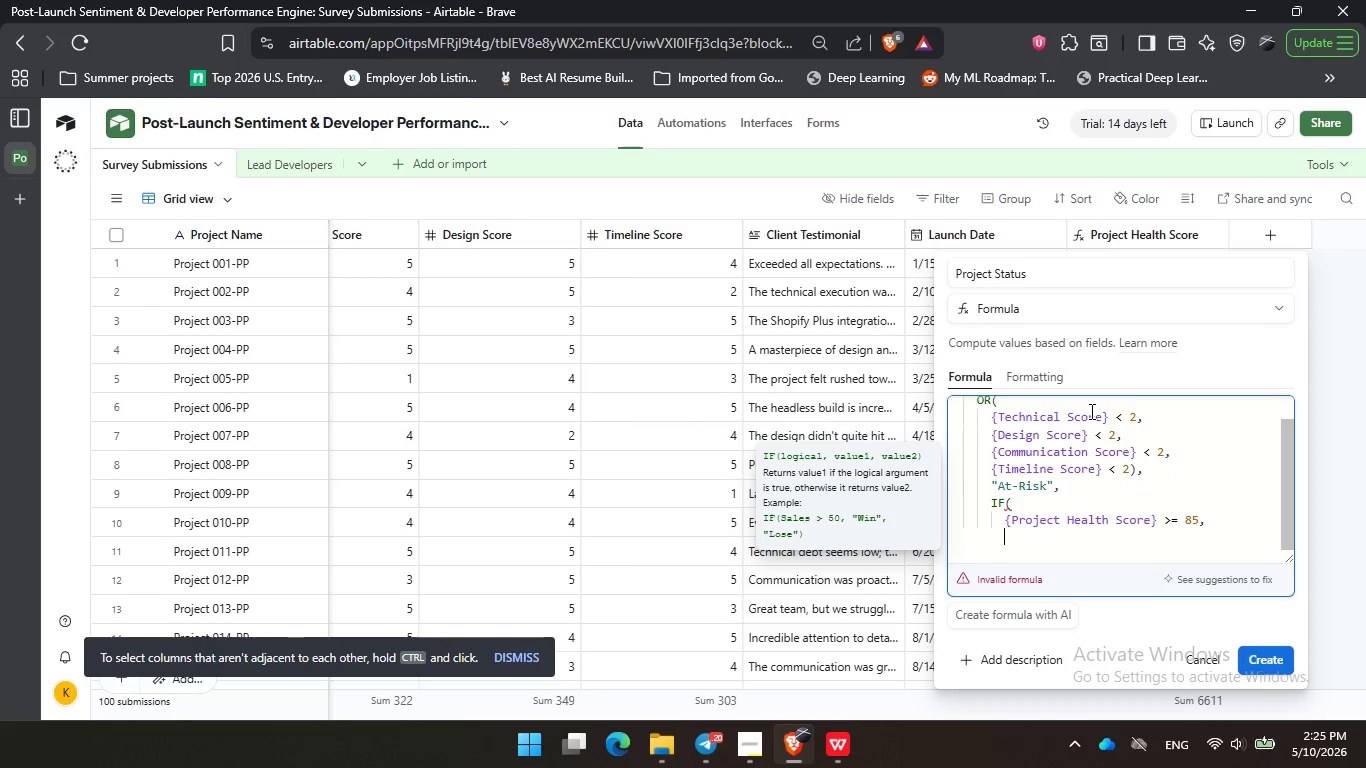 
key(Enter)
 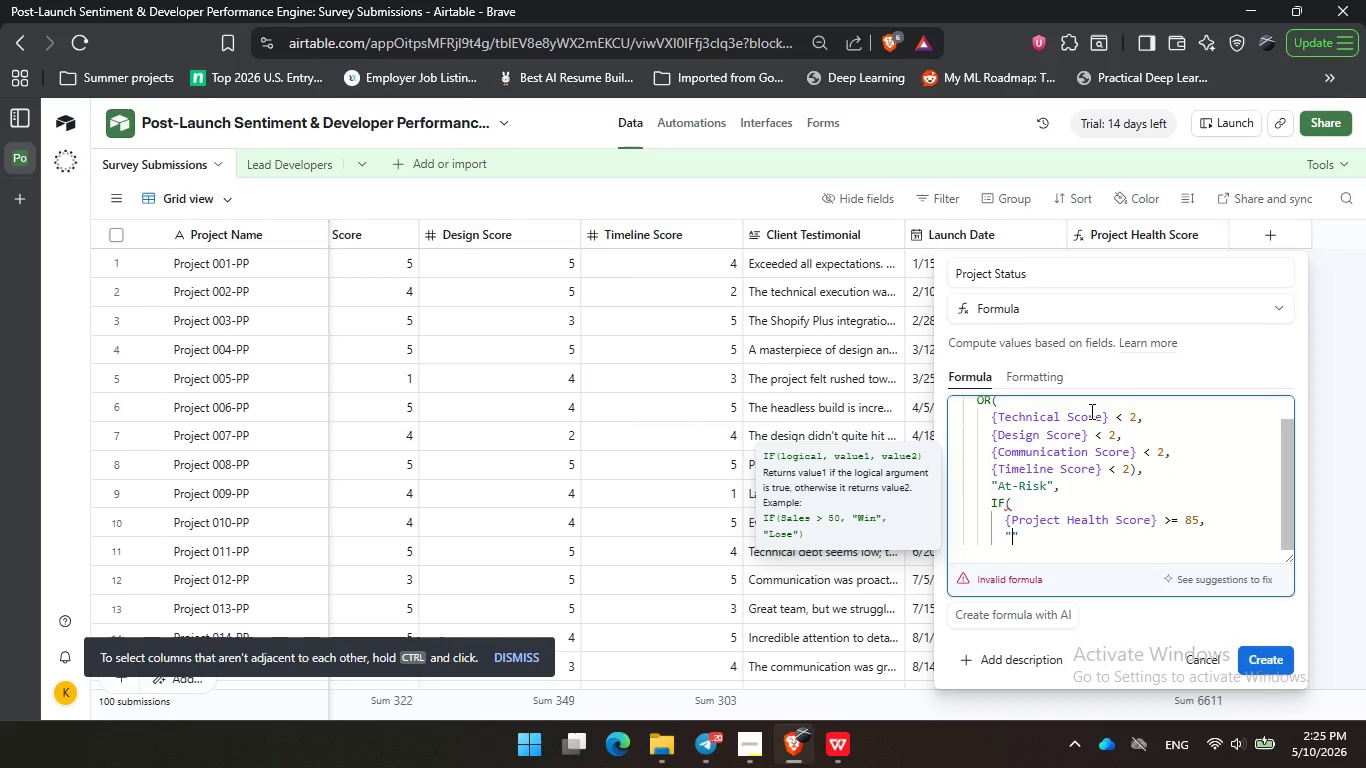 
type("Flagship Success)
 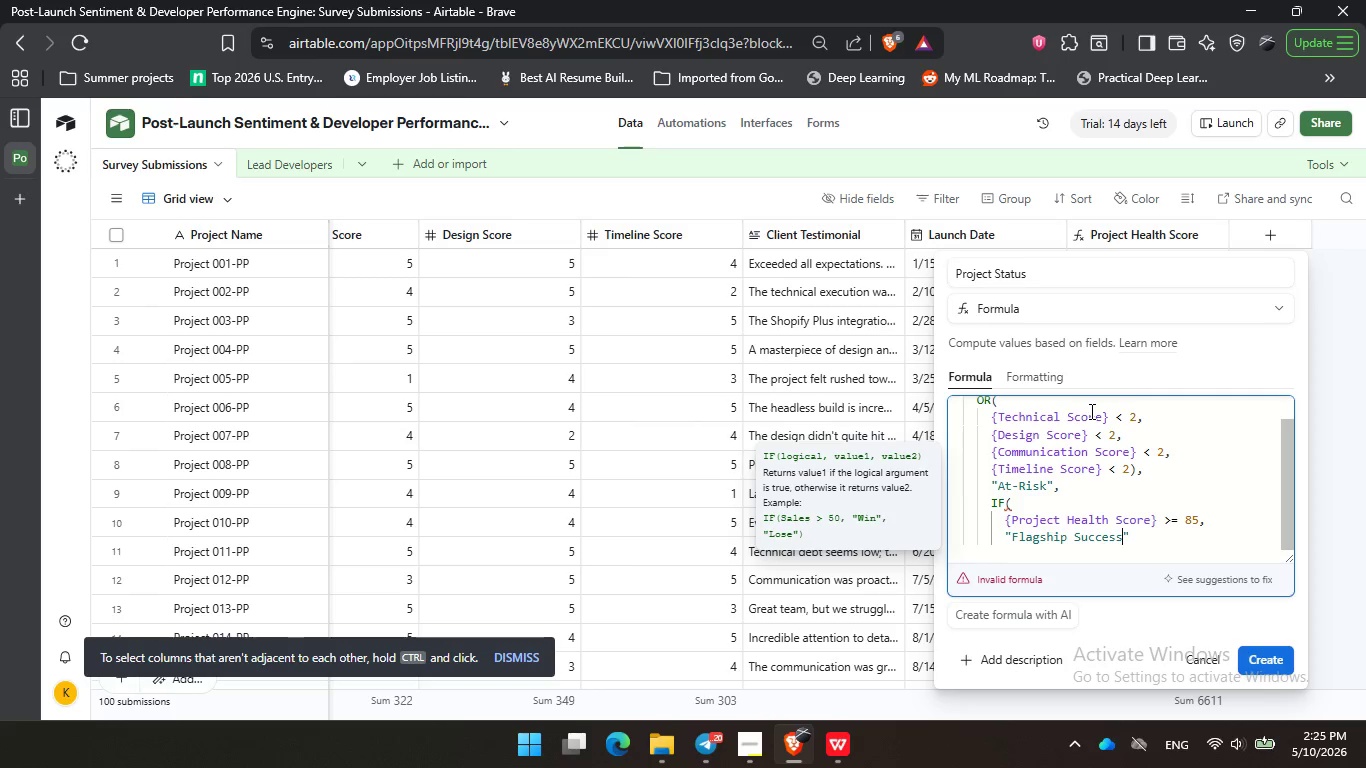 
key(ArrowRight)
 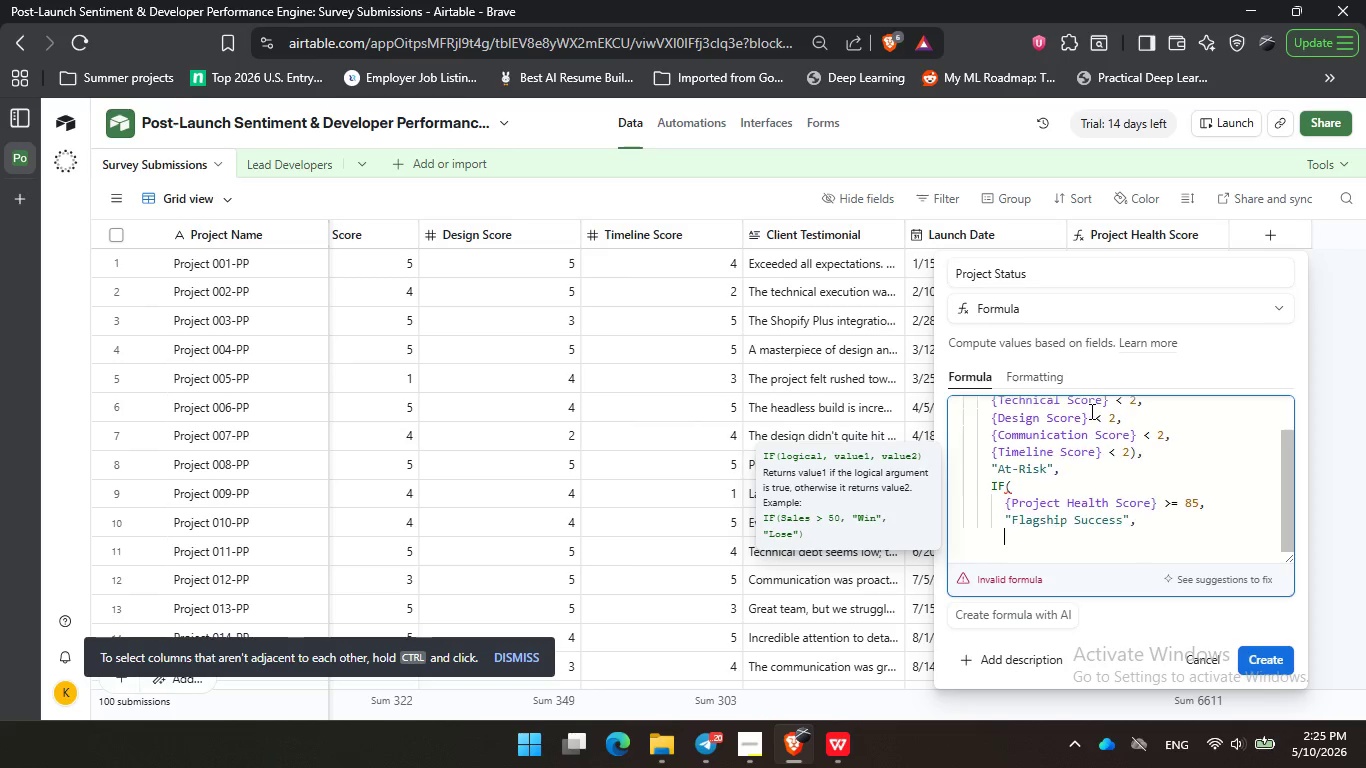 
key(Comma)
 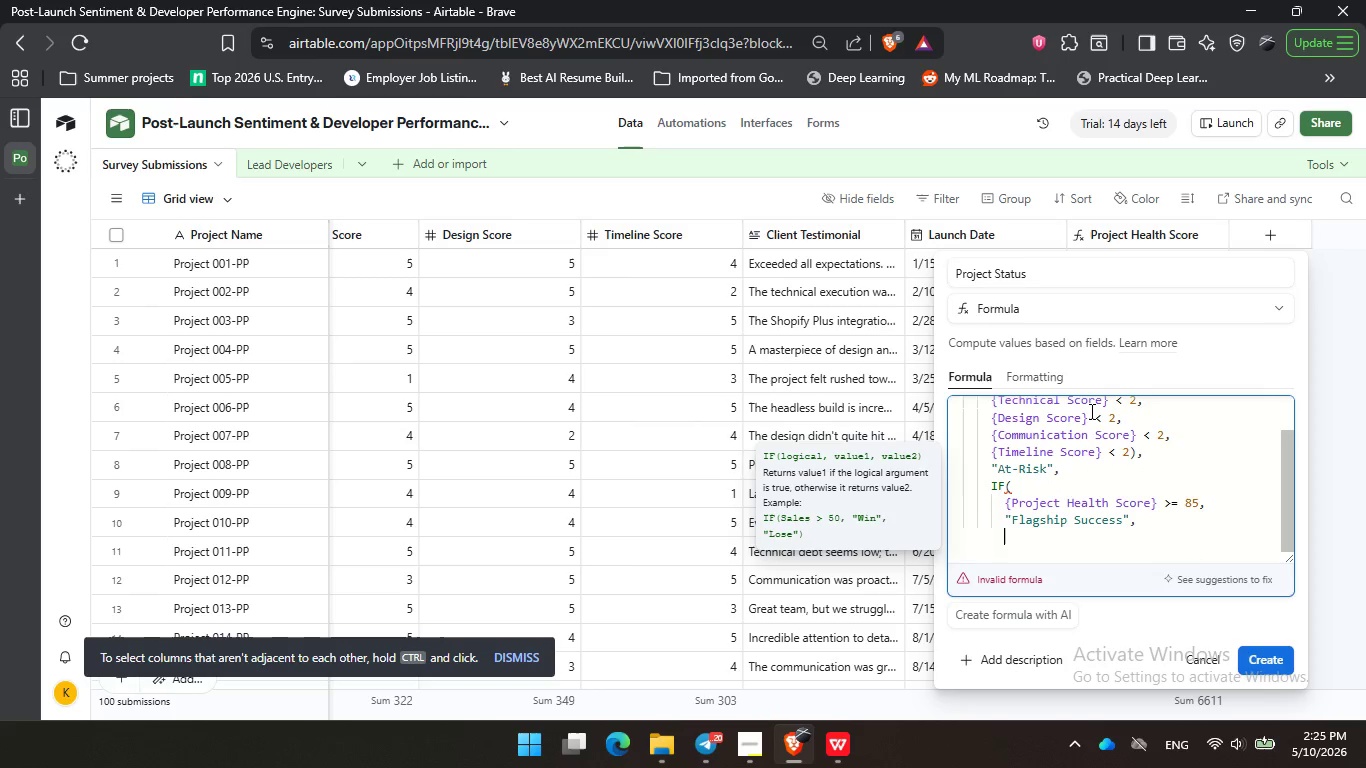 
key(Enter)
 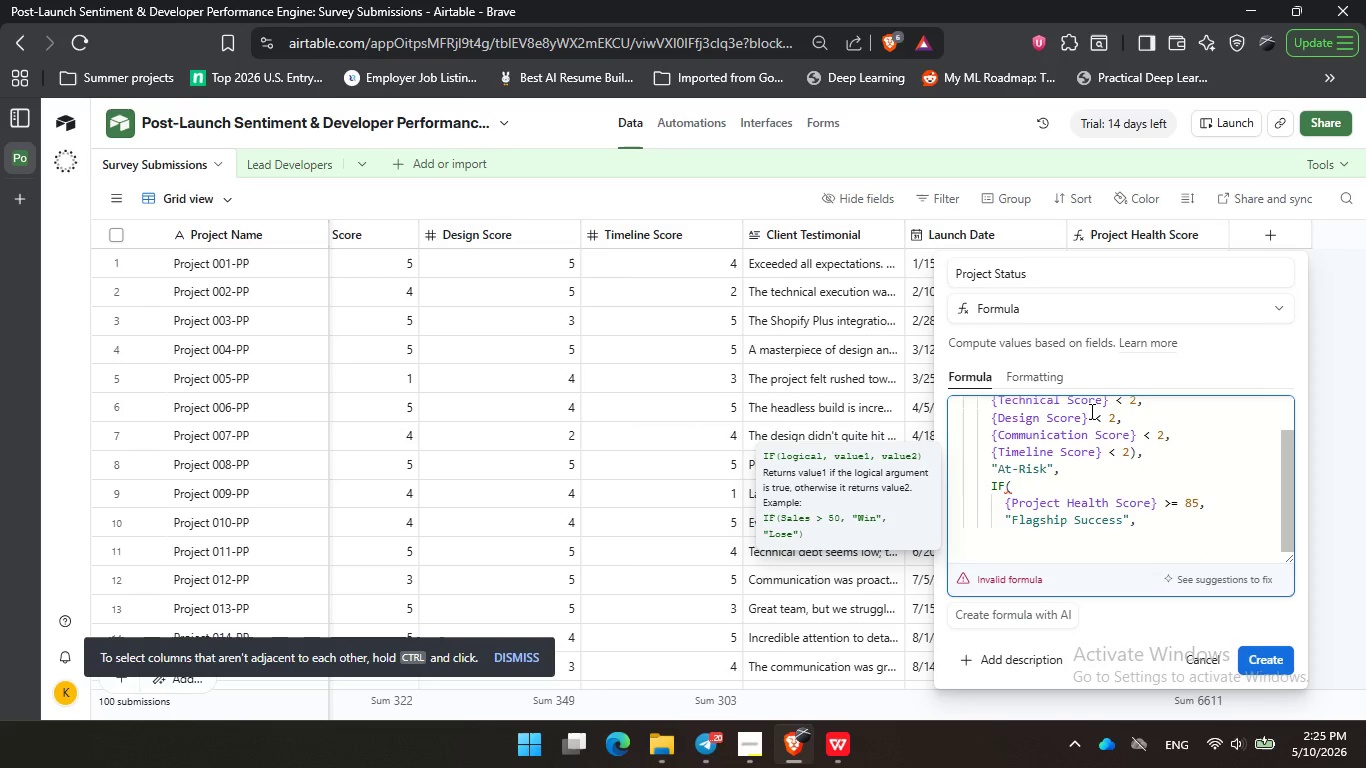 
key(Backspace)
type(if)
 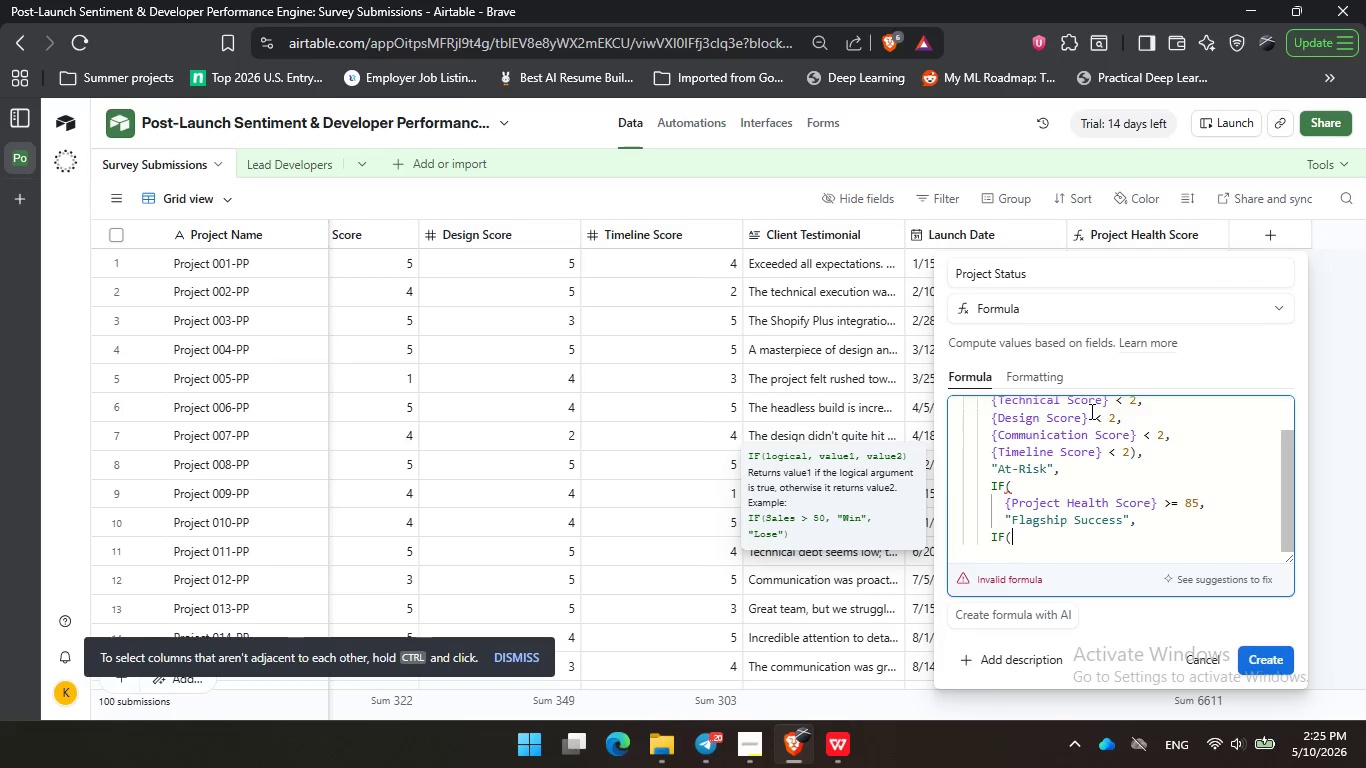 
key(Enter)
 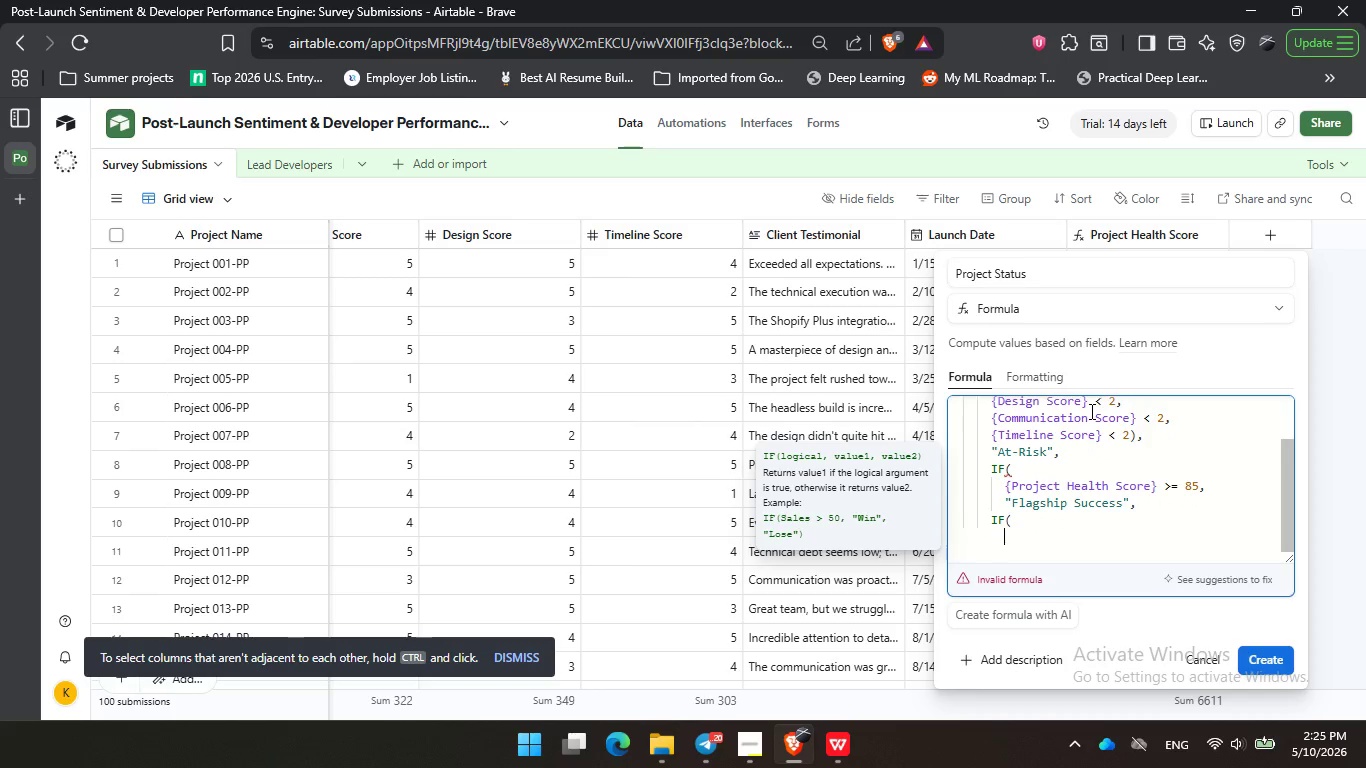 
key(Enter)
 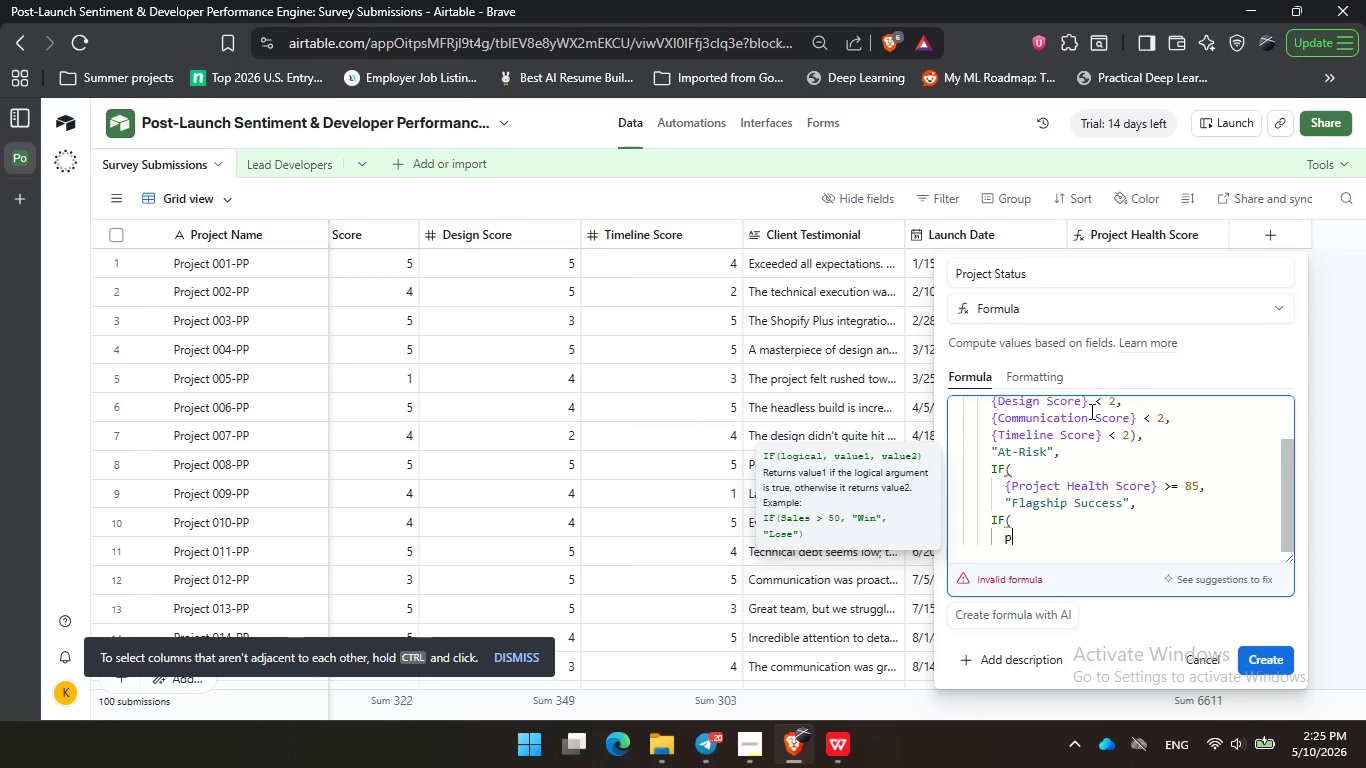 
type(pro)
 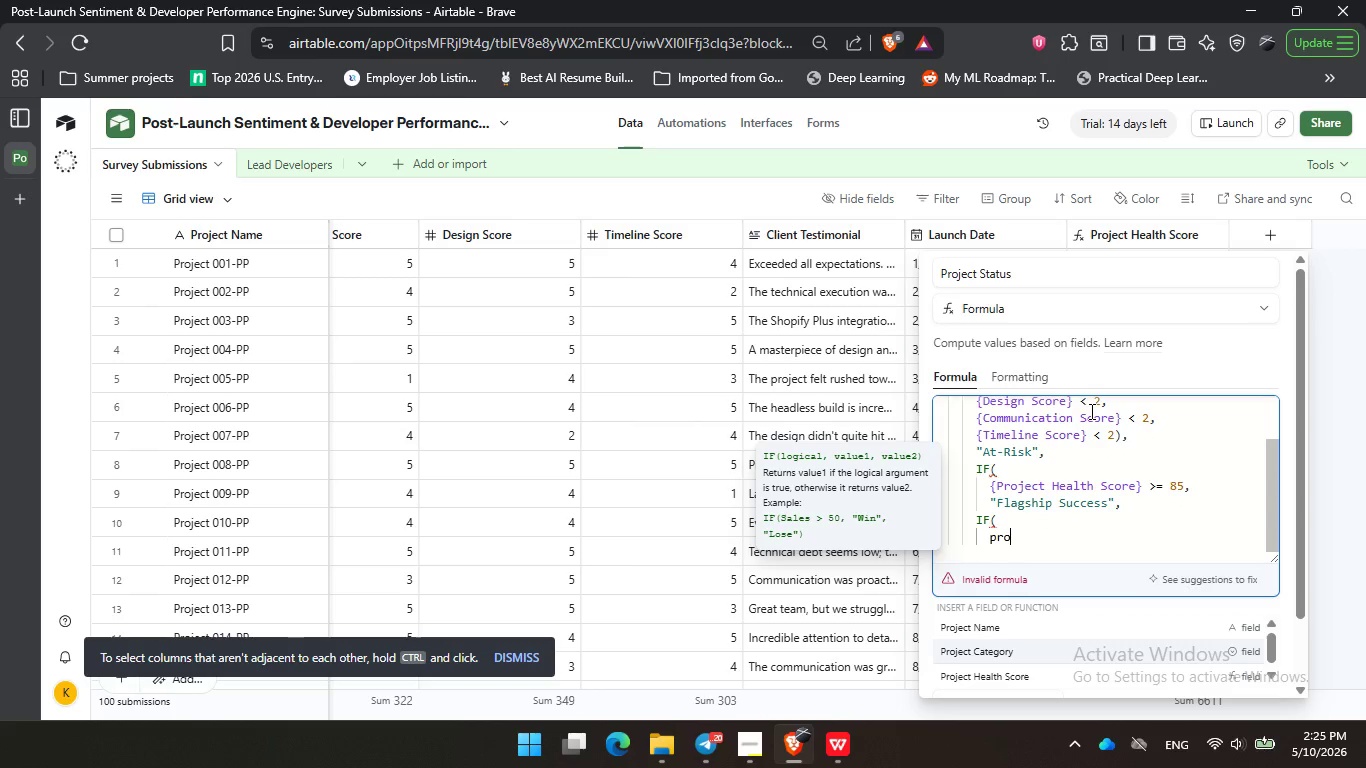 
key(ArrowDown)
 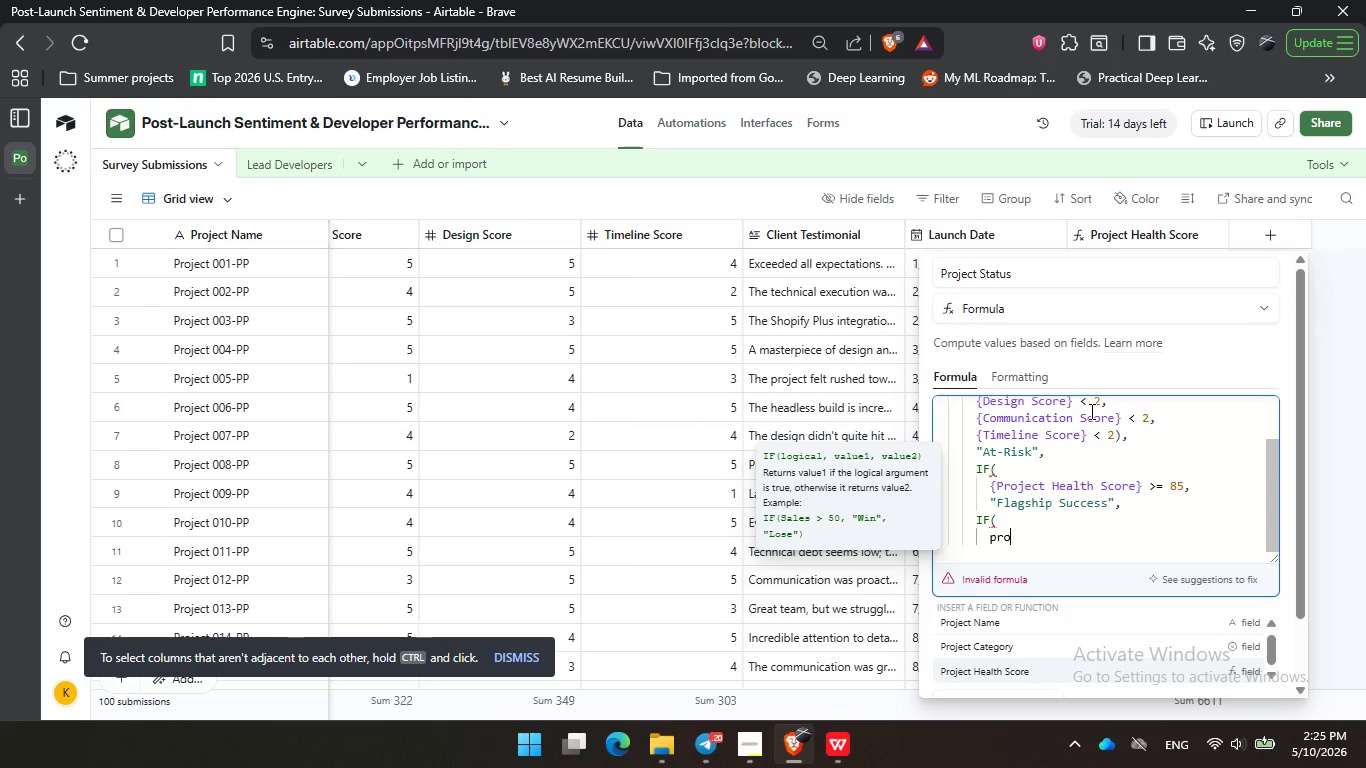 
key(ArrowDown)
 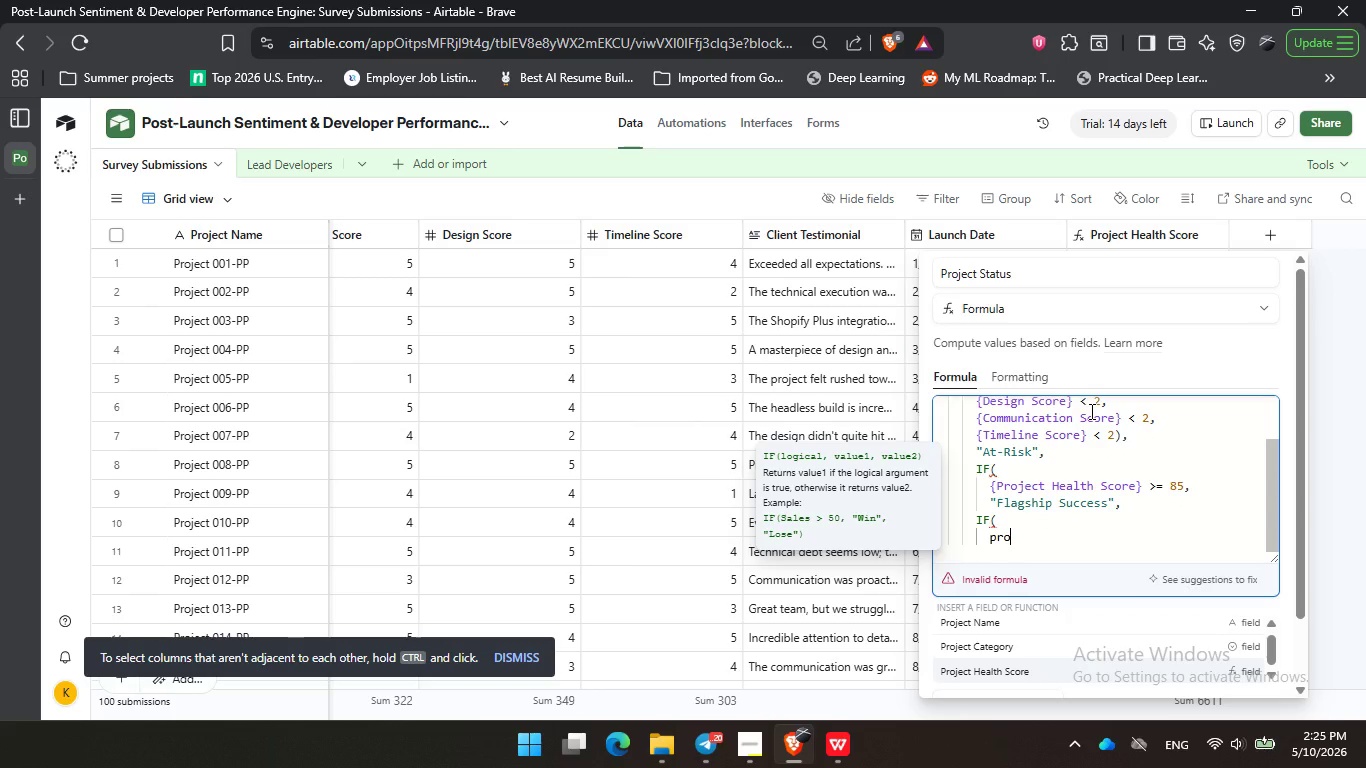 
key(Enter)
 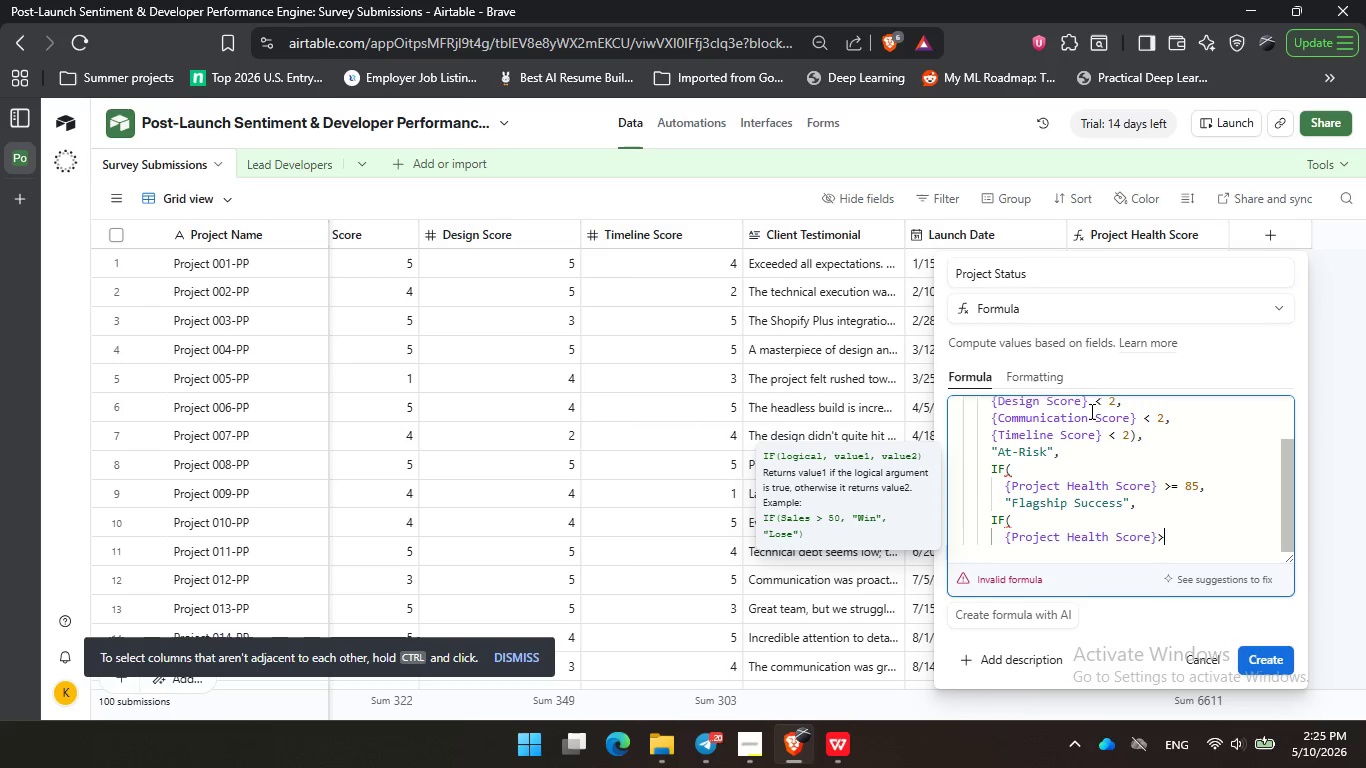 
key(Shift+ShiftRight)
 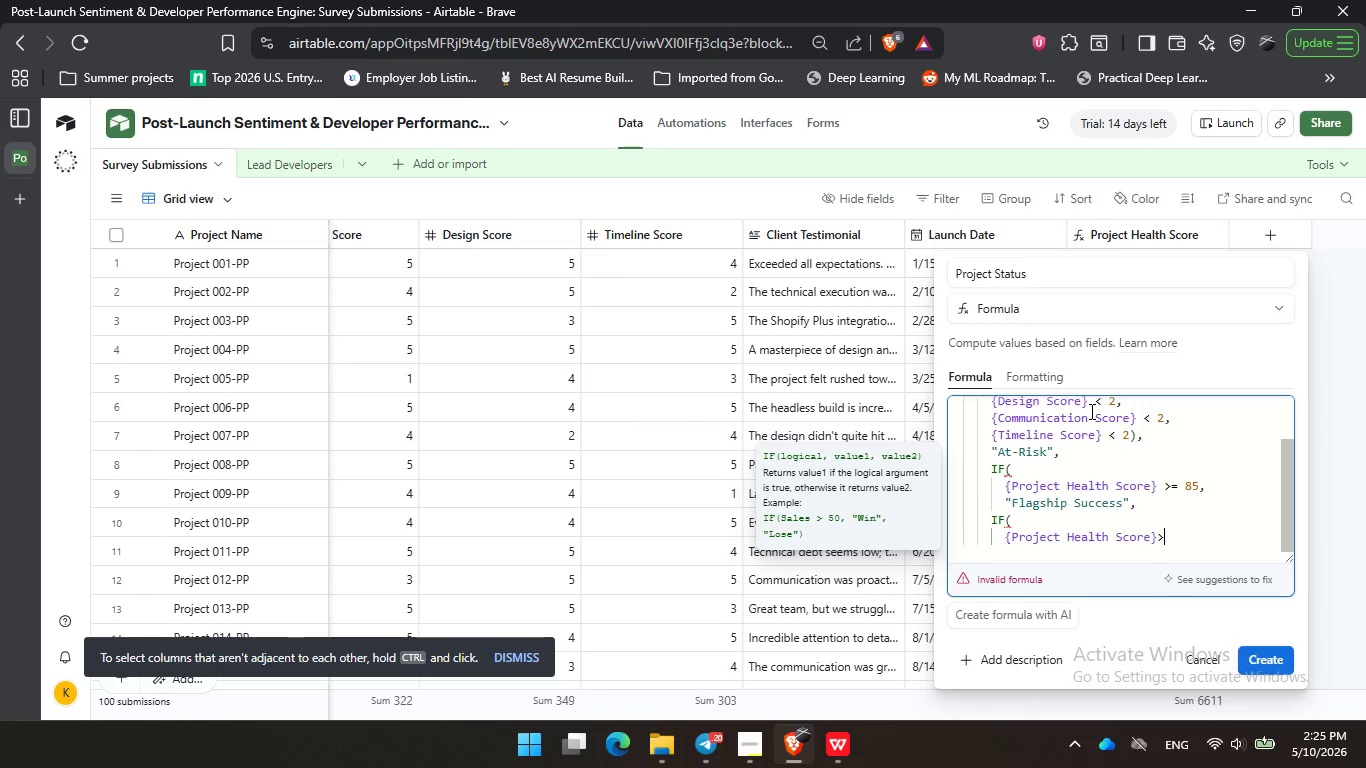 
key(Shift+Period)
 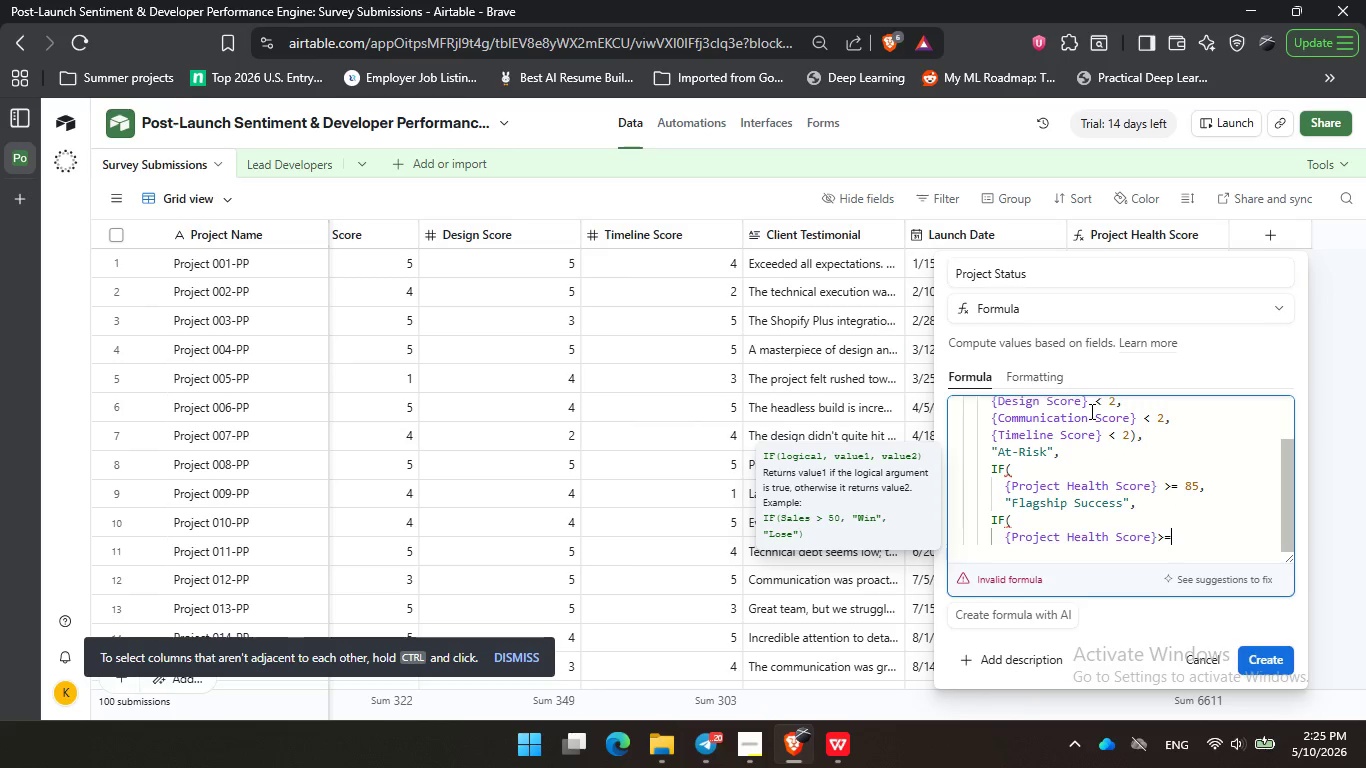 
key(Equal)
 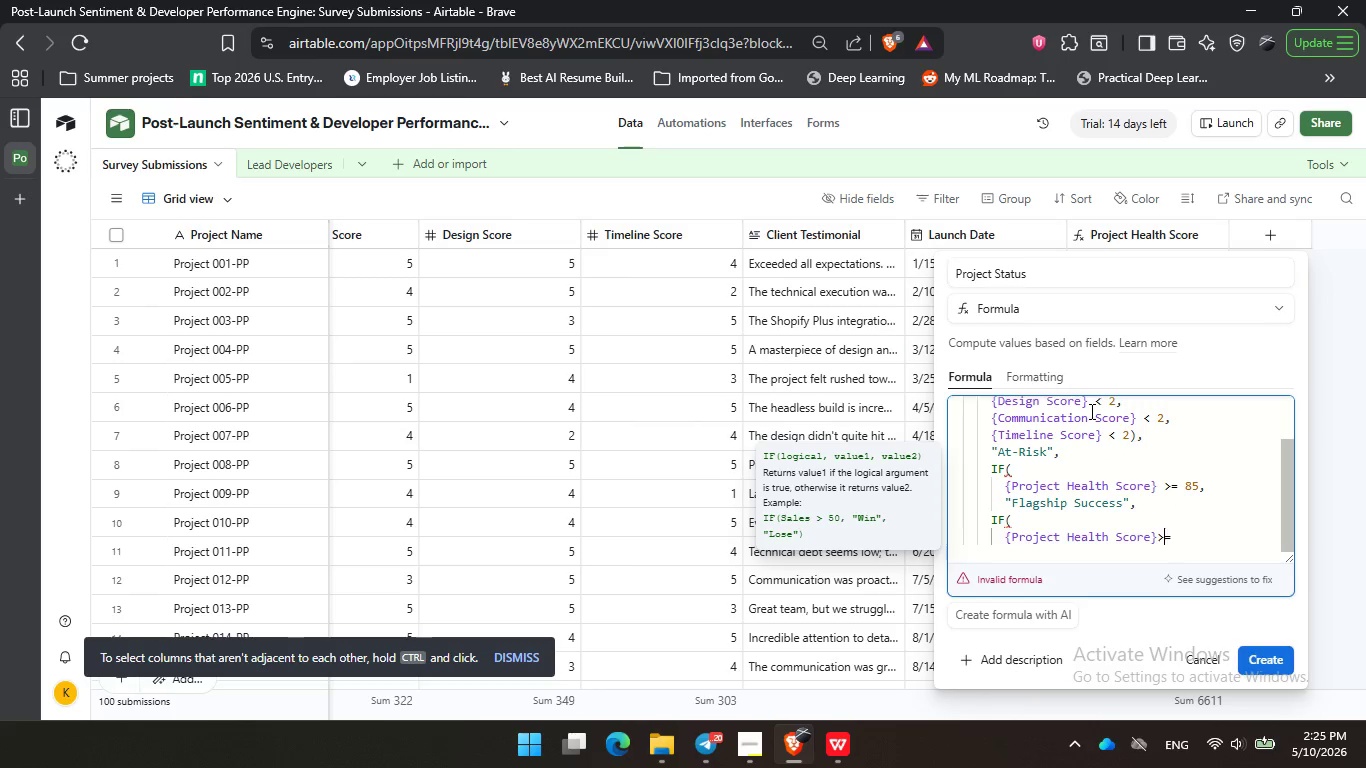 
key(ArrowLeft)
 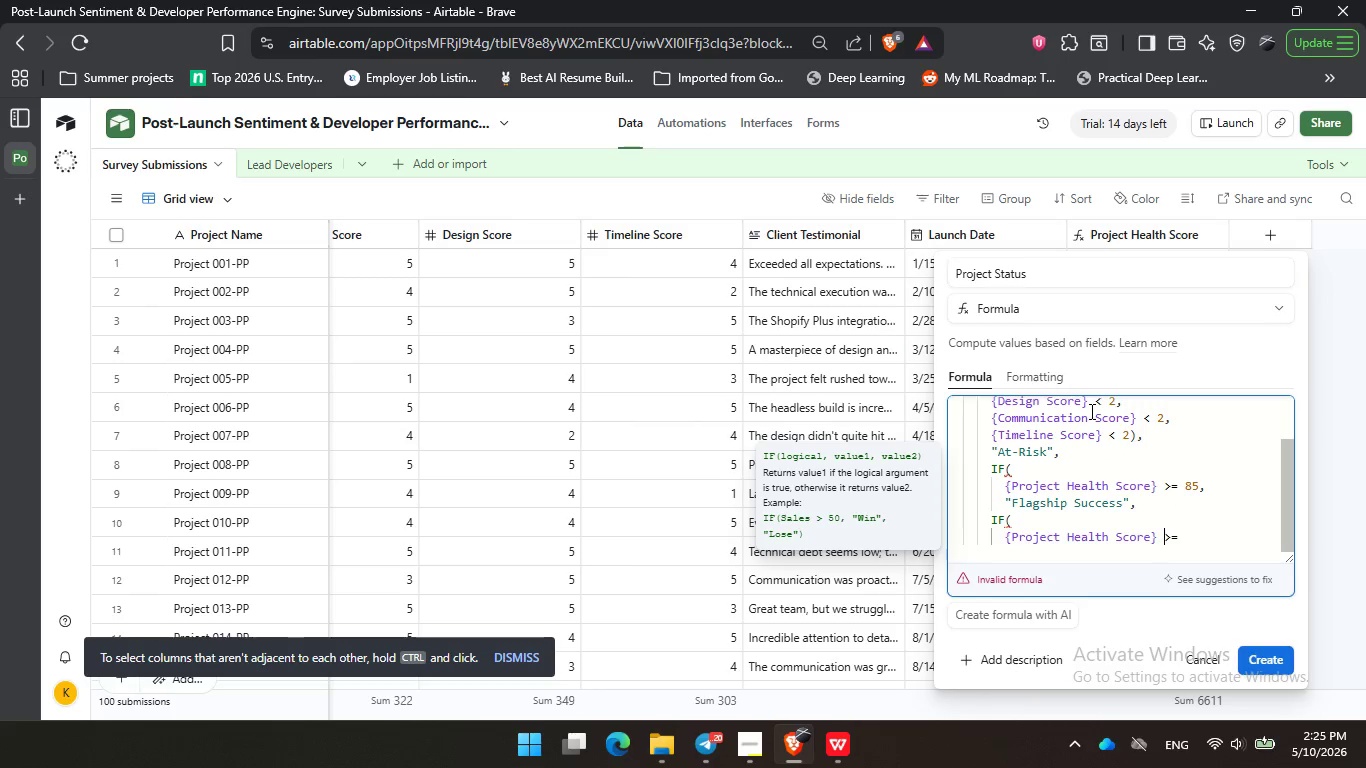 
key(ArrowLeft)
 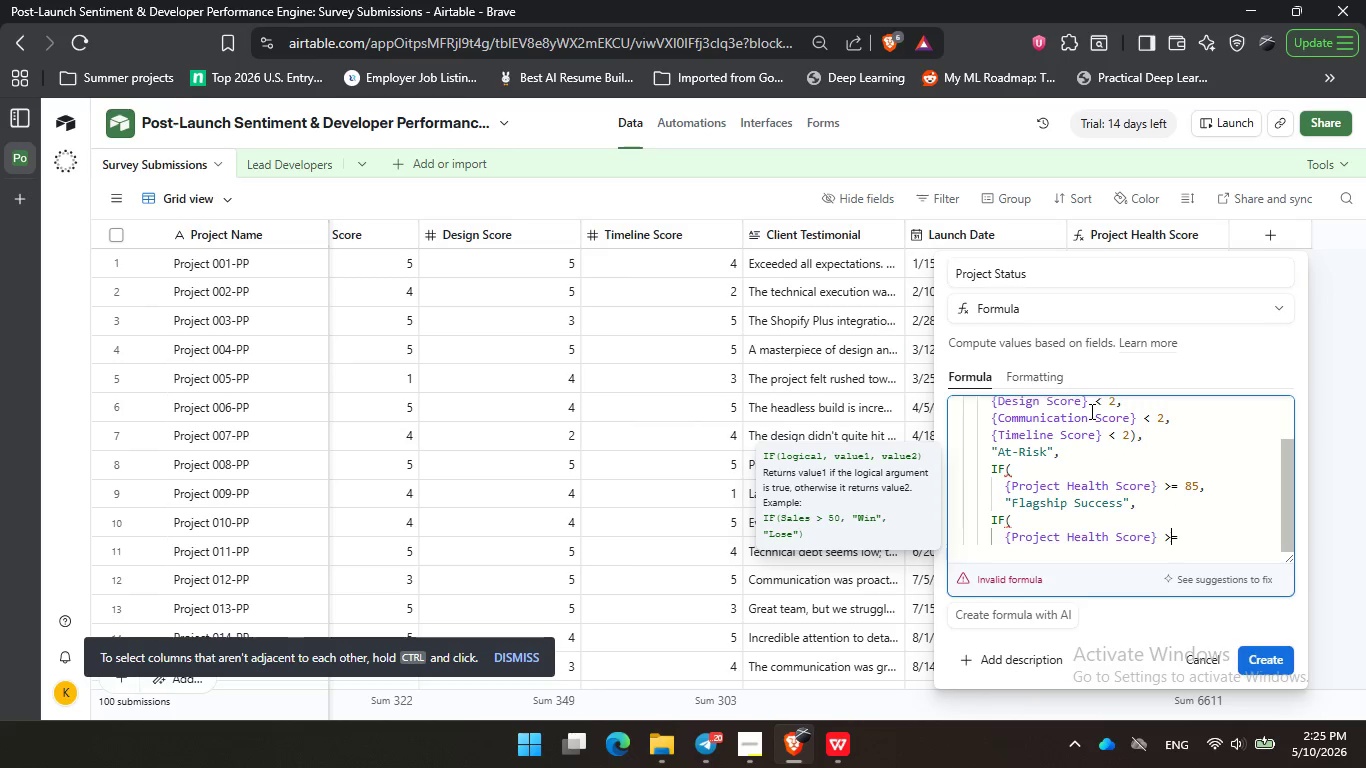 
key(Space)
 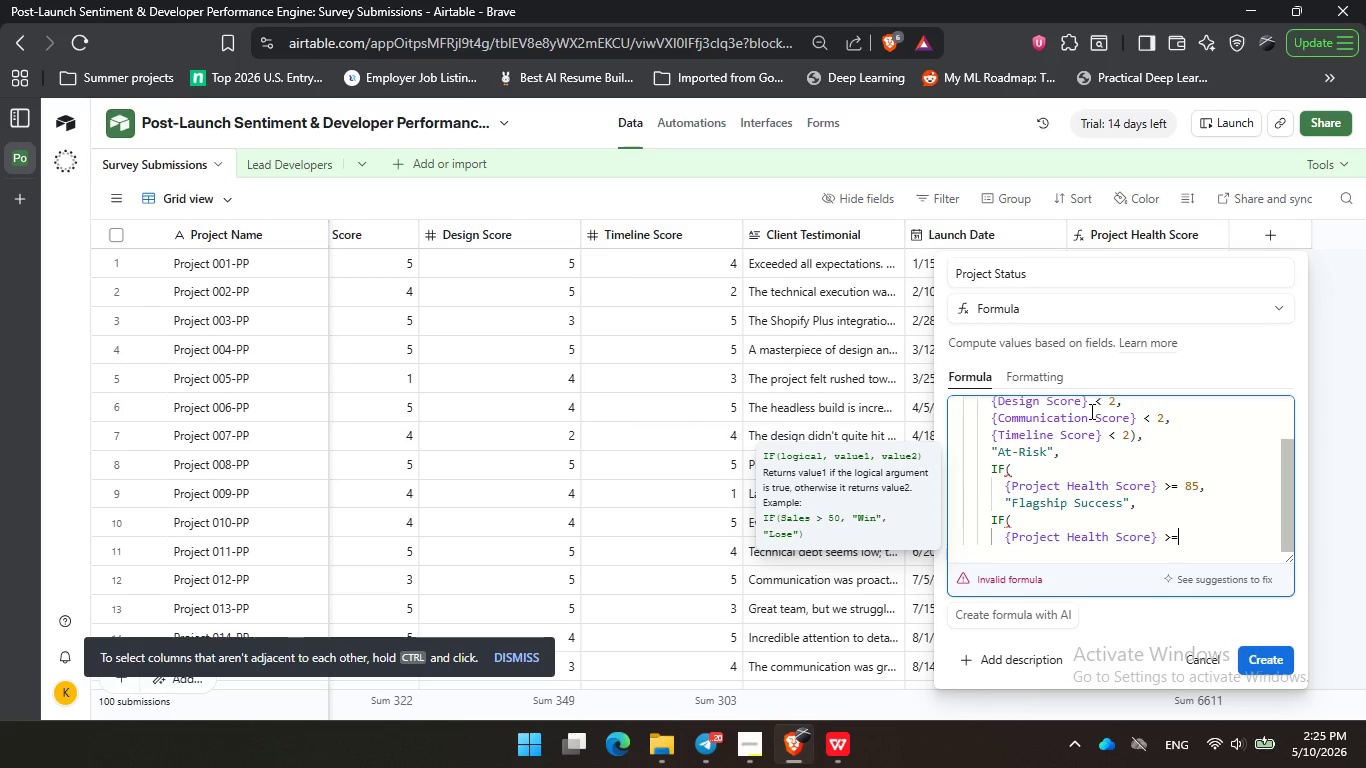 
key(ArrowRight)
 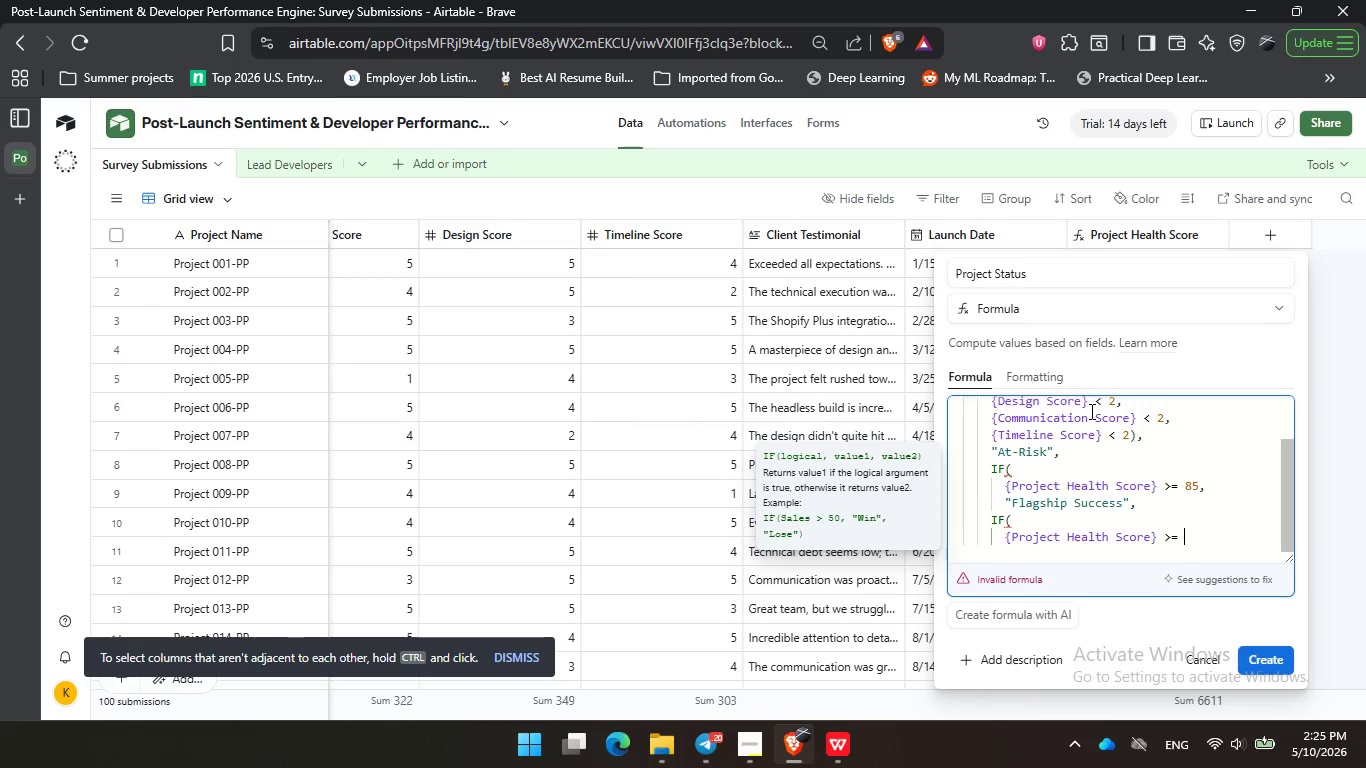 
key(ArrowRight)
 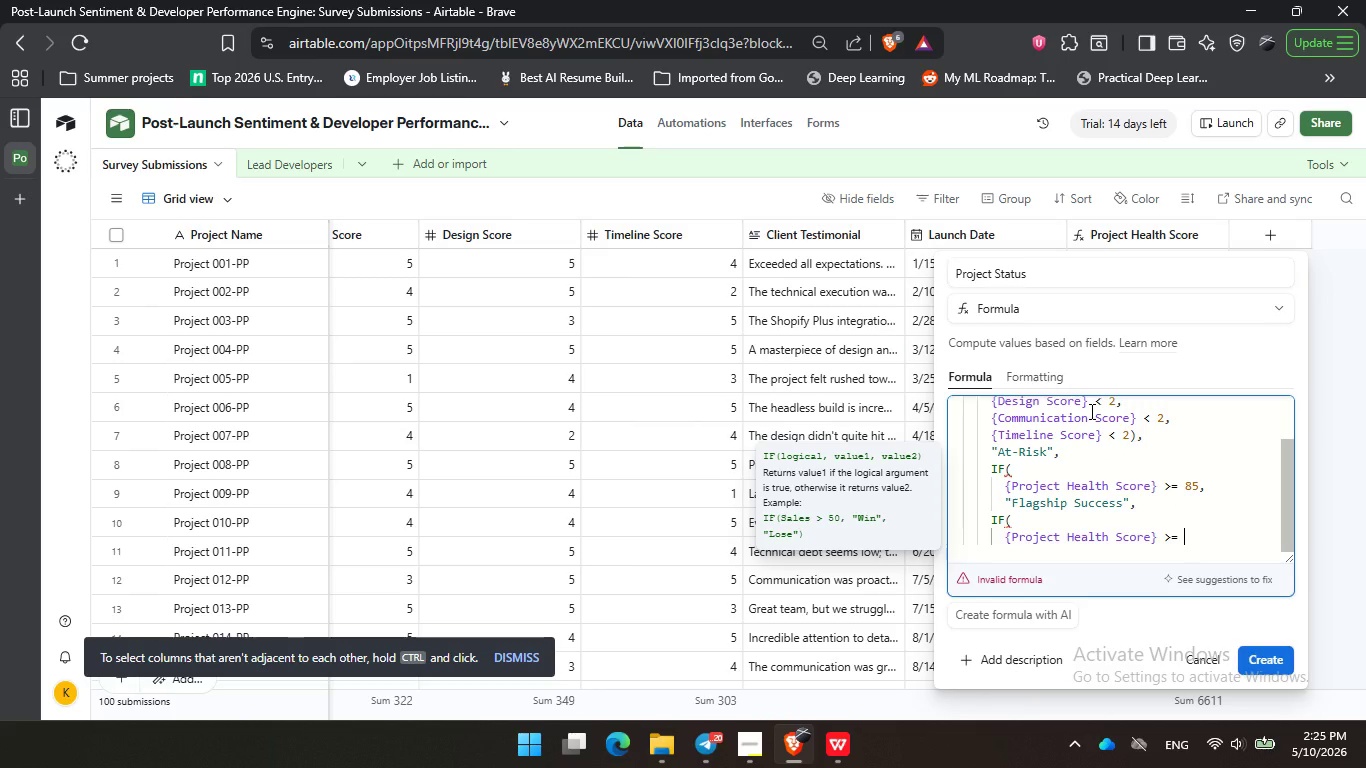 
key(Space)
 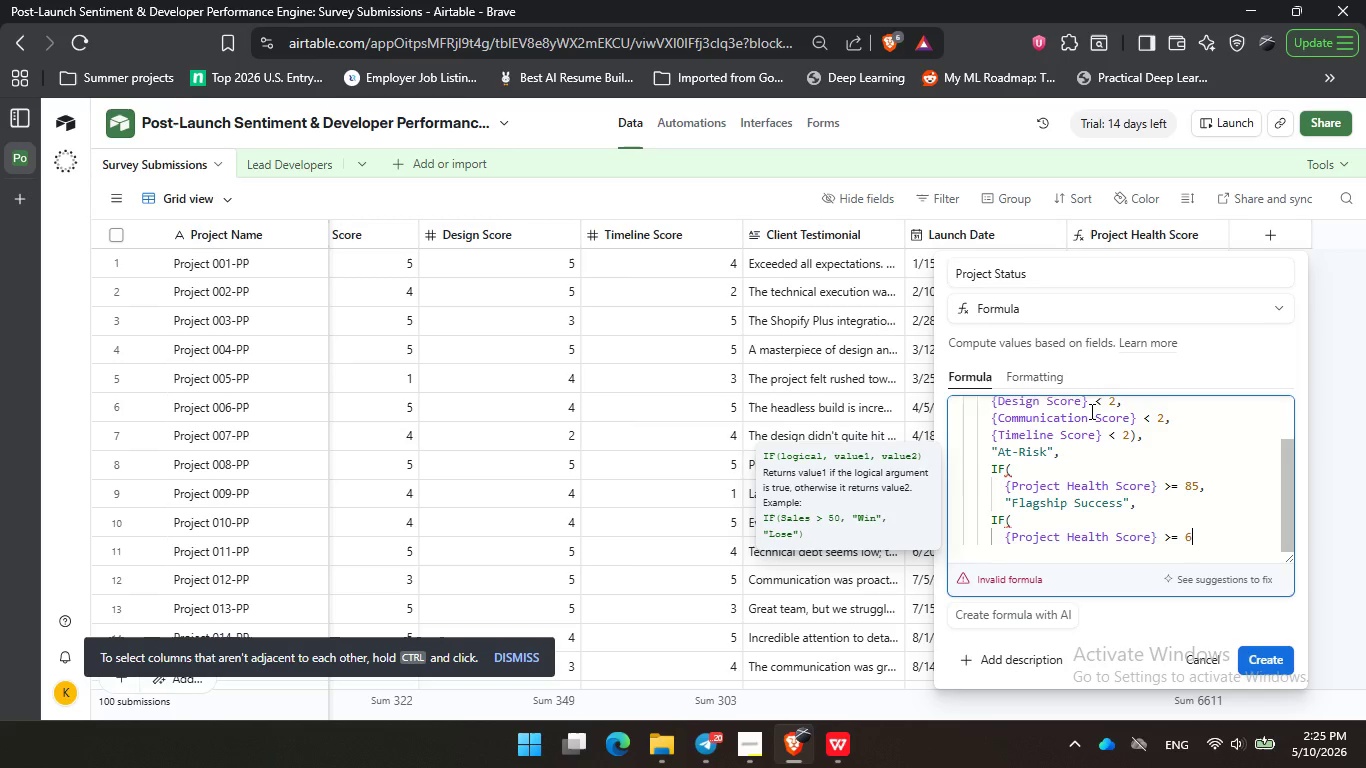 
key(Numpad6)
 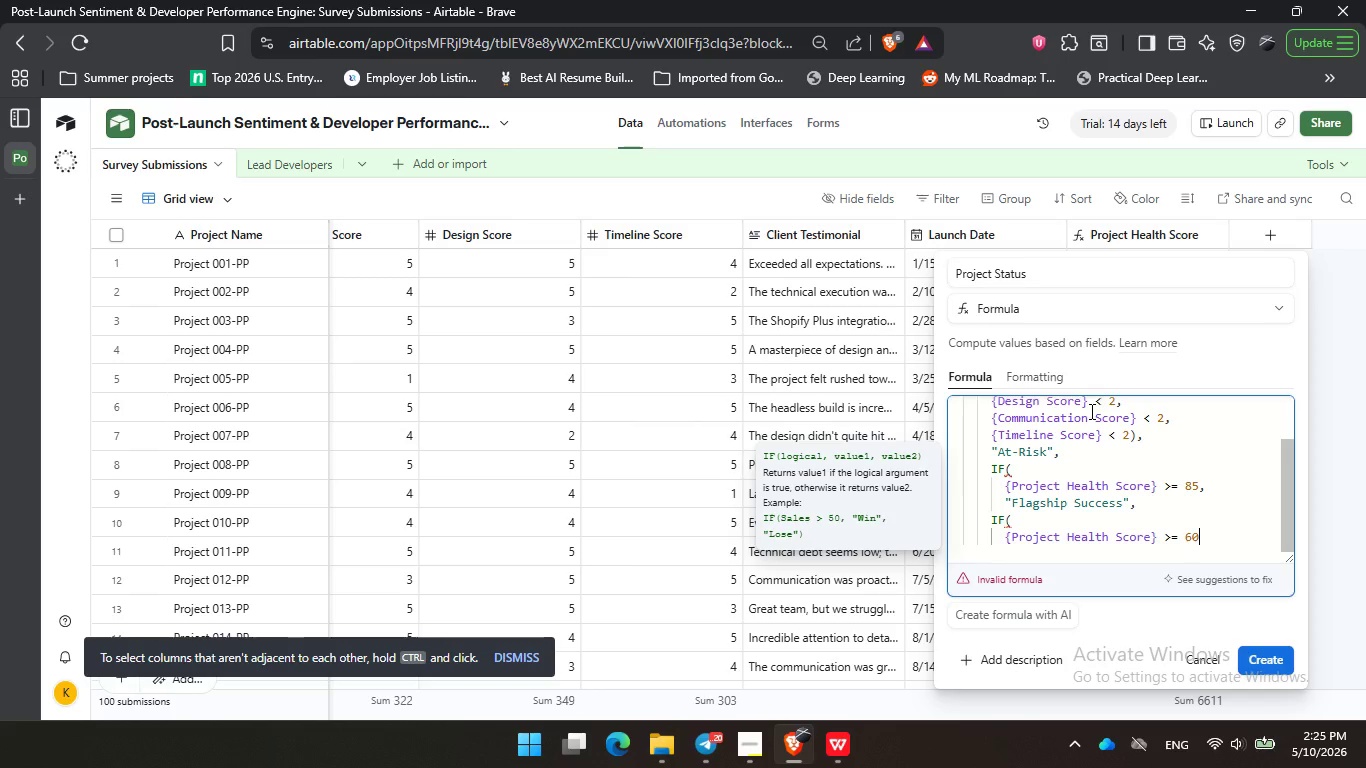 
key(Numpad0)
 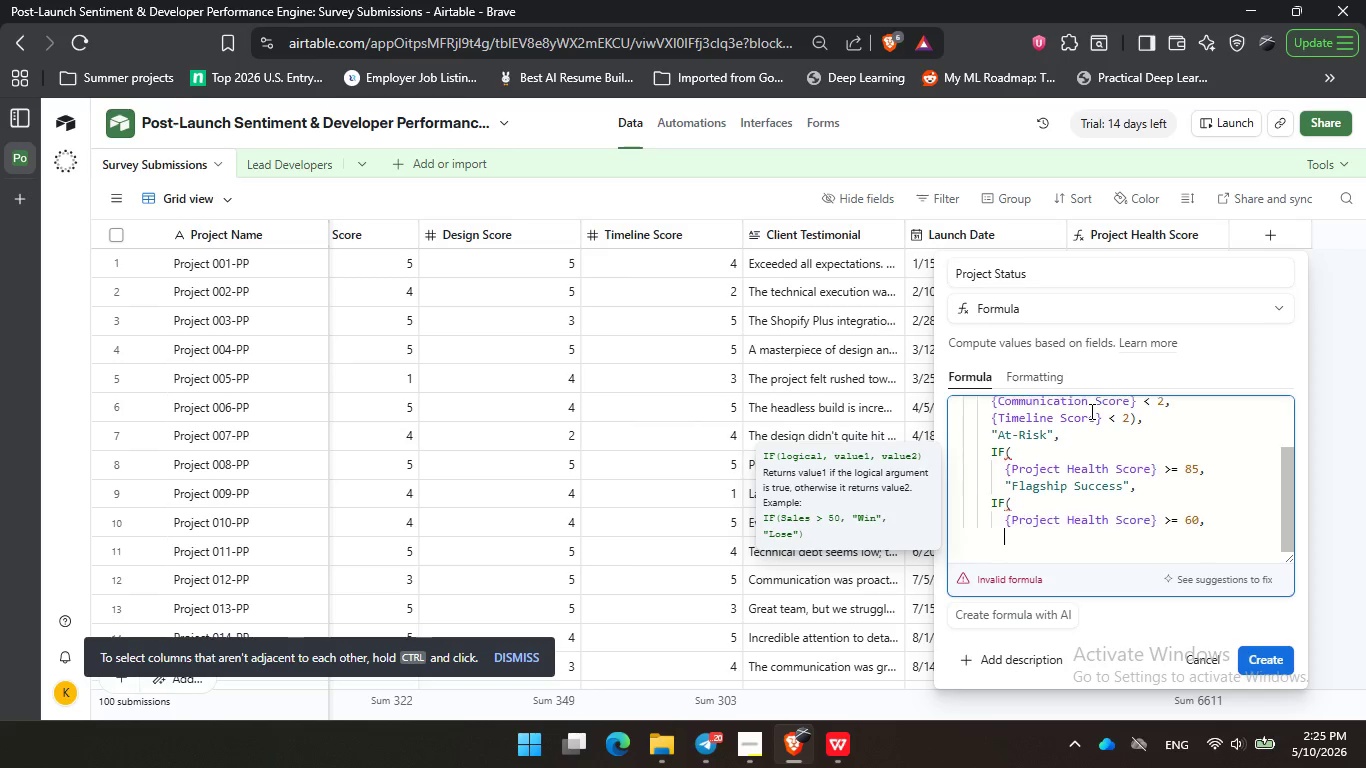 
key(Comma)
 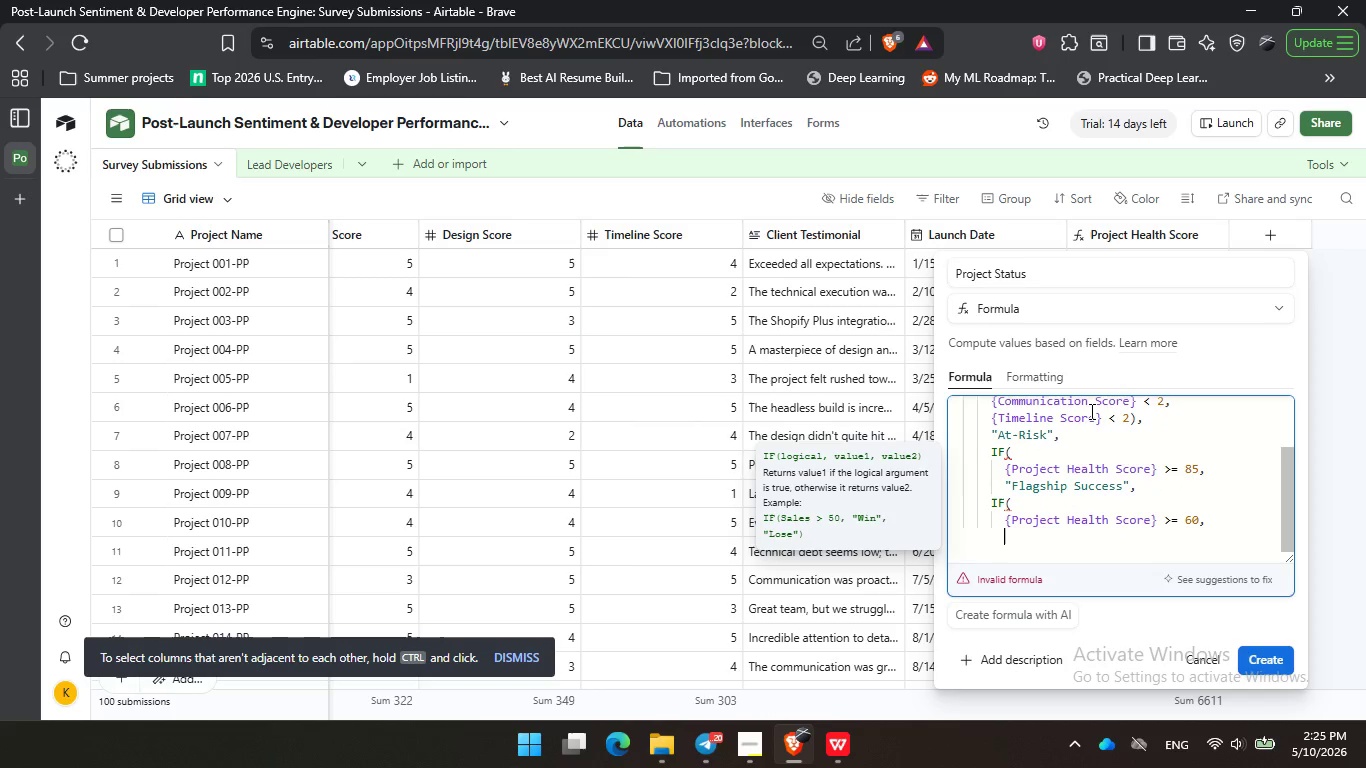 
key(Enter)
 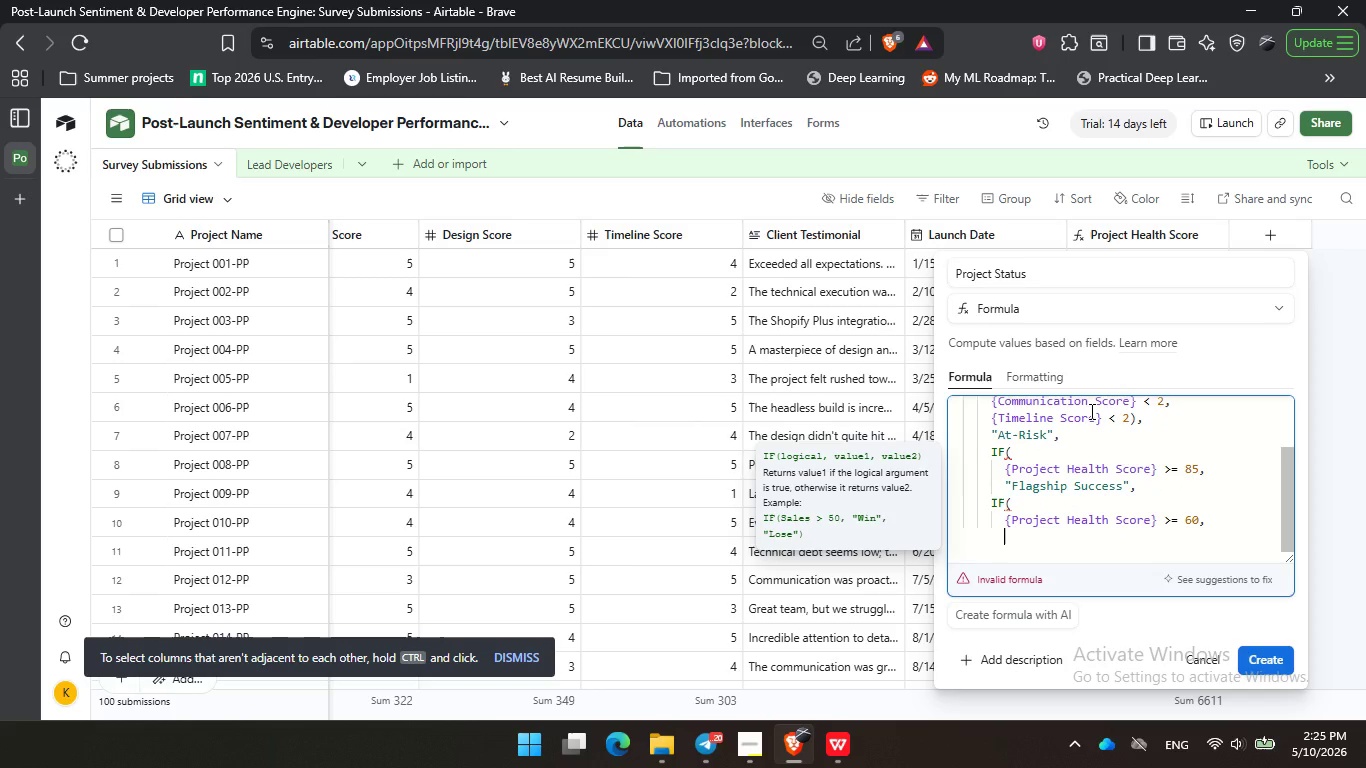 
type("Standard Delivery)
 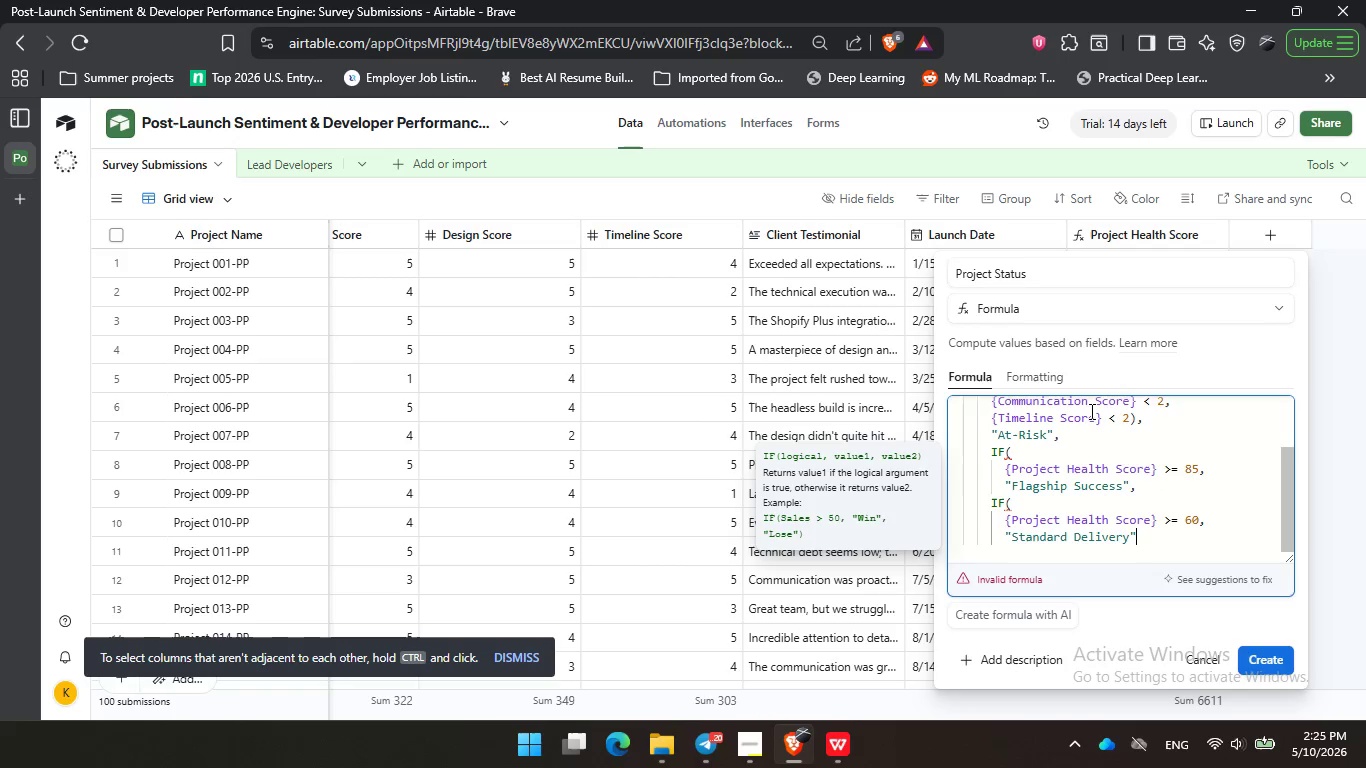 
key(ArrowRight)
 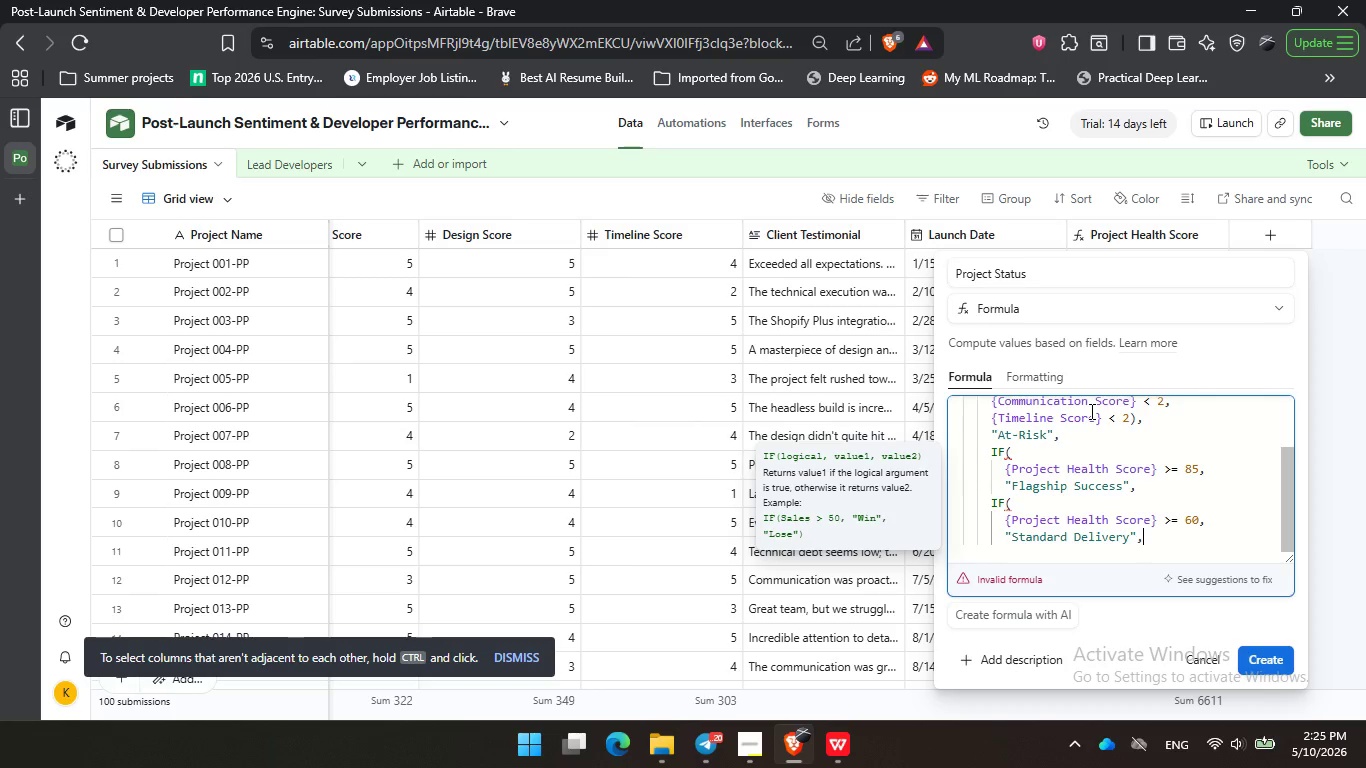 
key(Comma)
 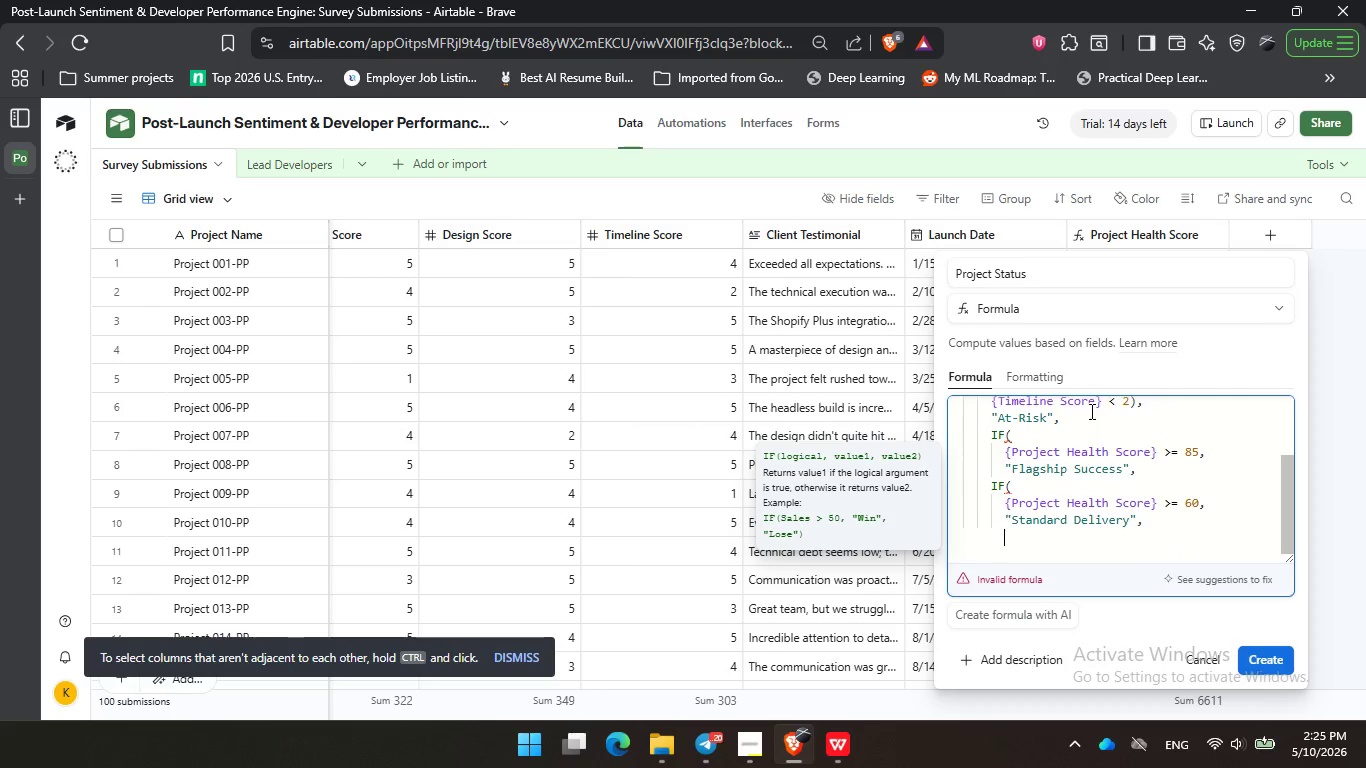 
key(Enter)
 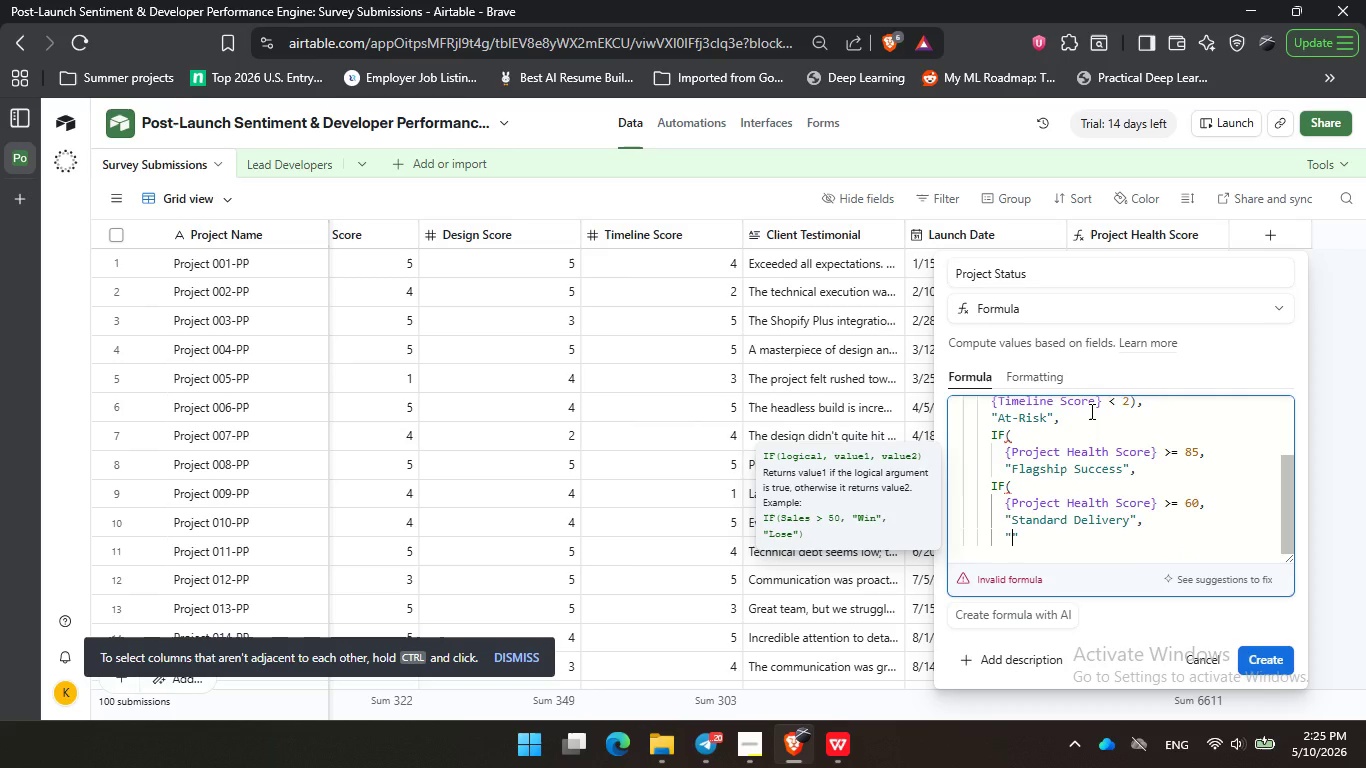 
type("At-Risk)
 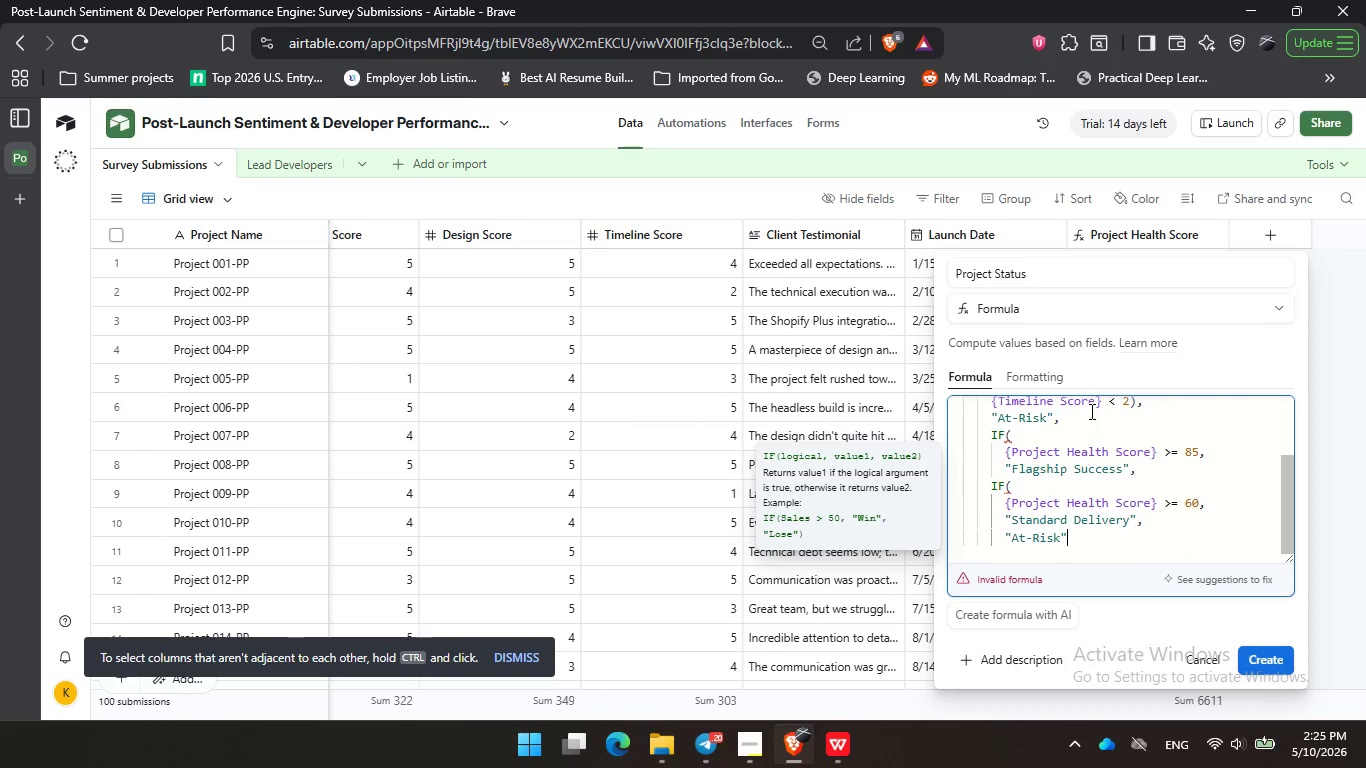 
 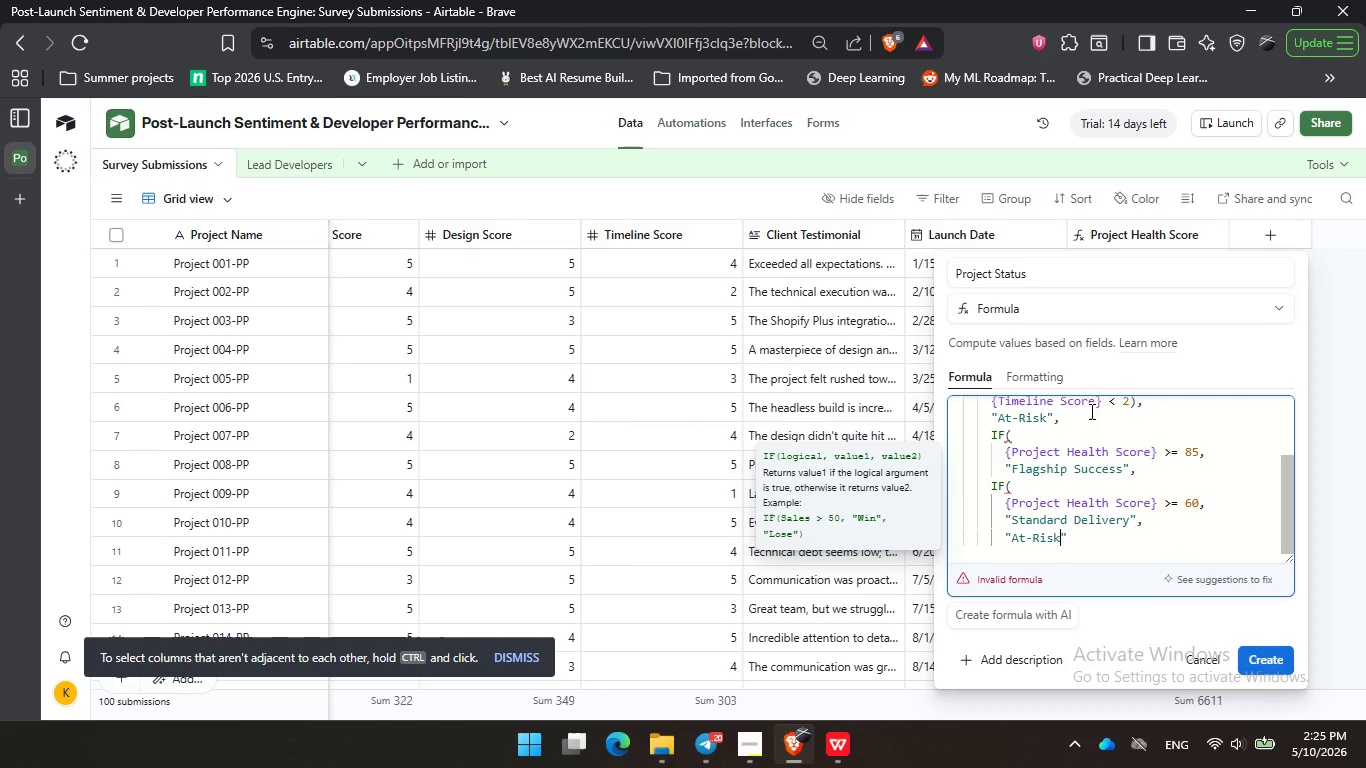 
key(ArrowRight)
 